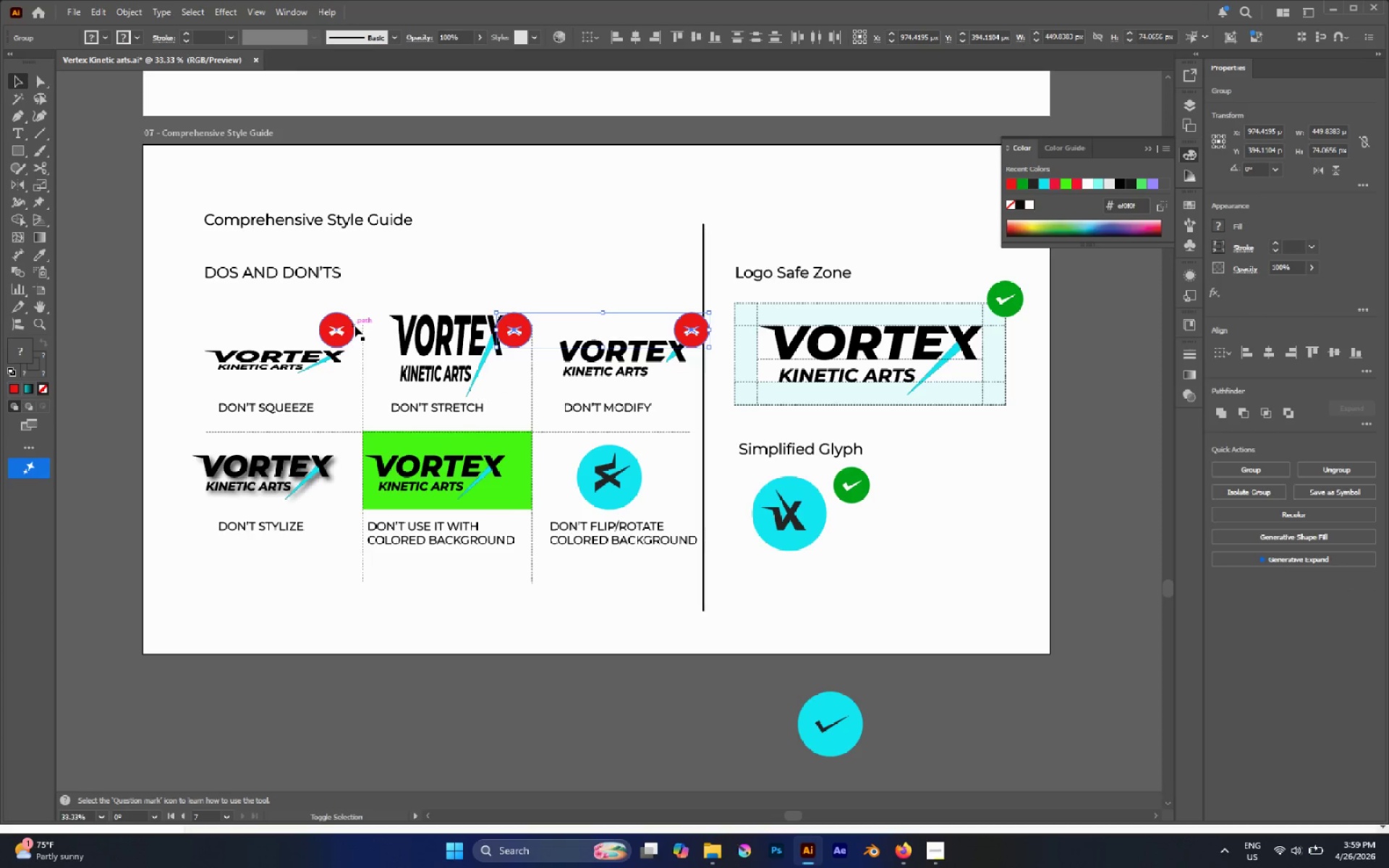 
left_click([340, 323])
 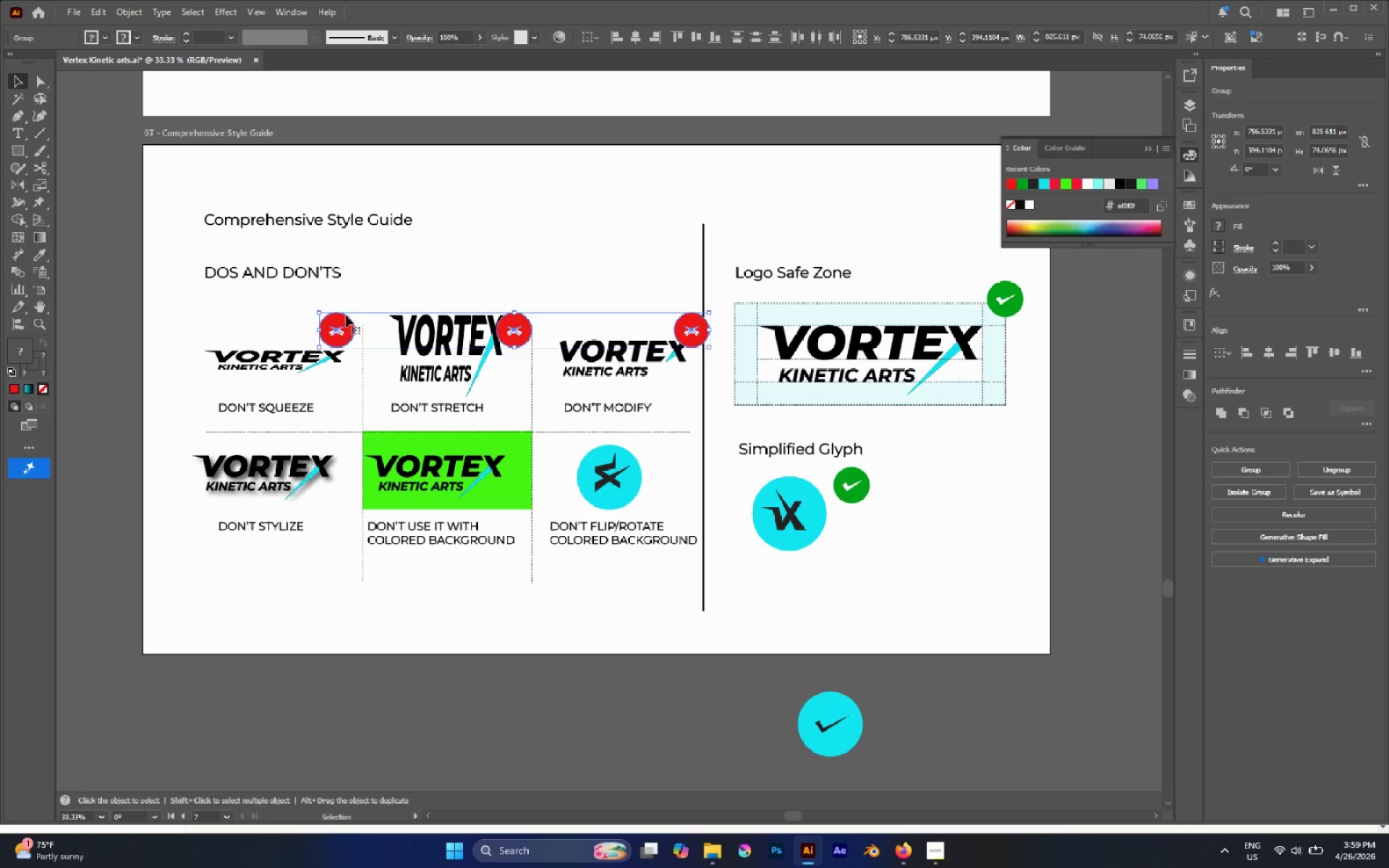 
left_click([394, 298])
 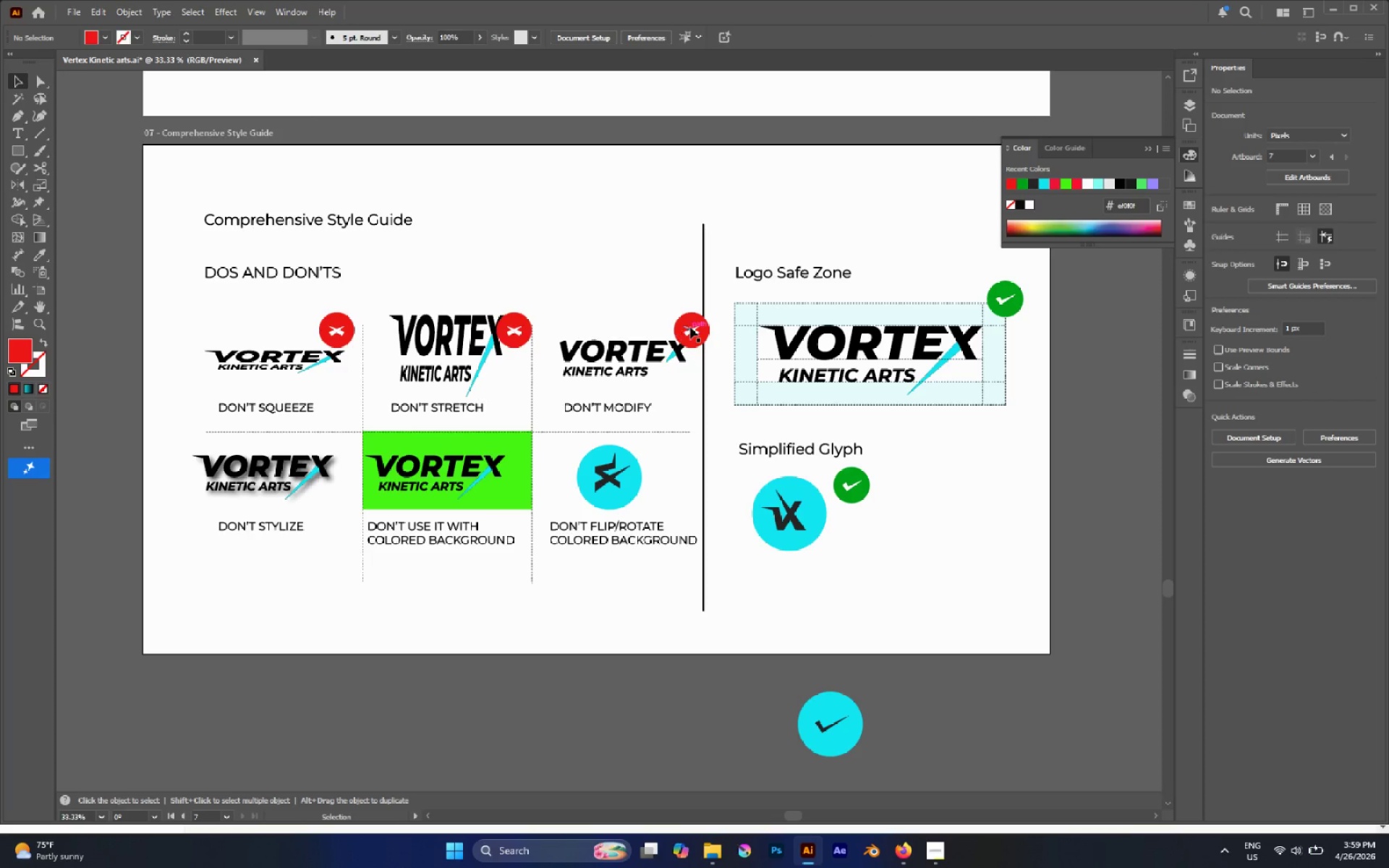 
left_click([690, 327])
 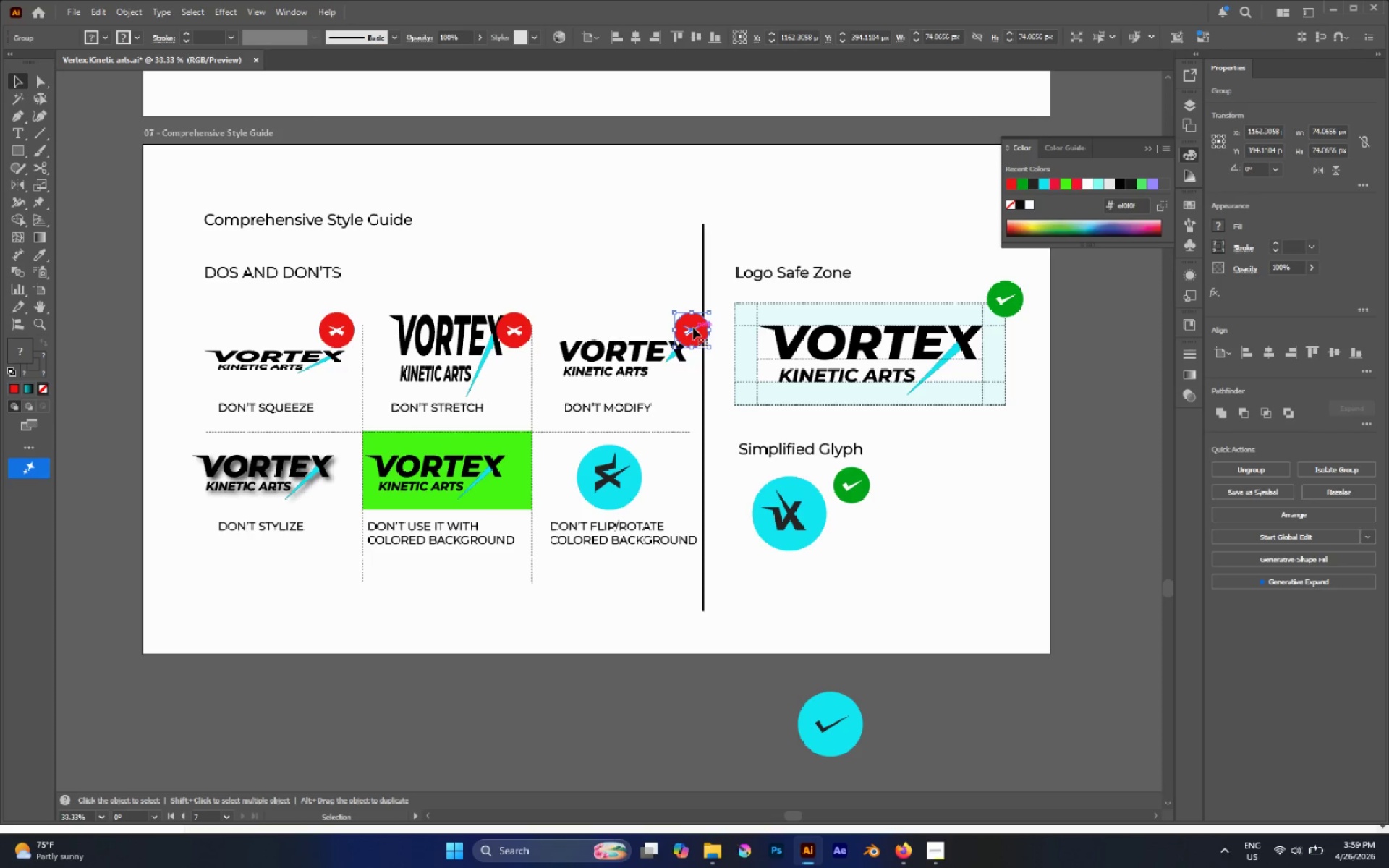 
left_click_drag(start_coordinate=[693, 328], to_coordinate=[684, 328])
 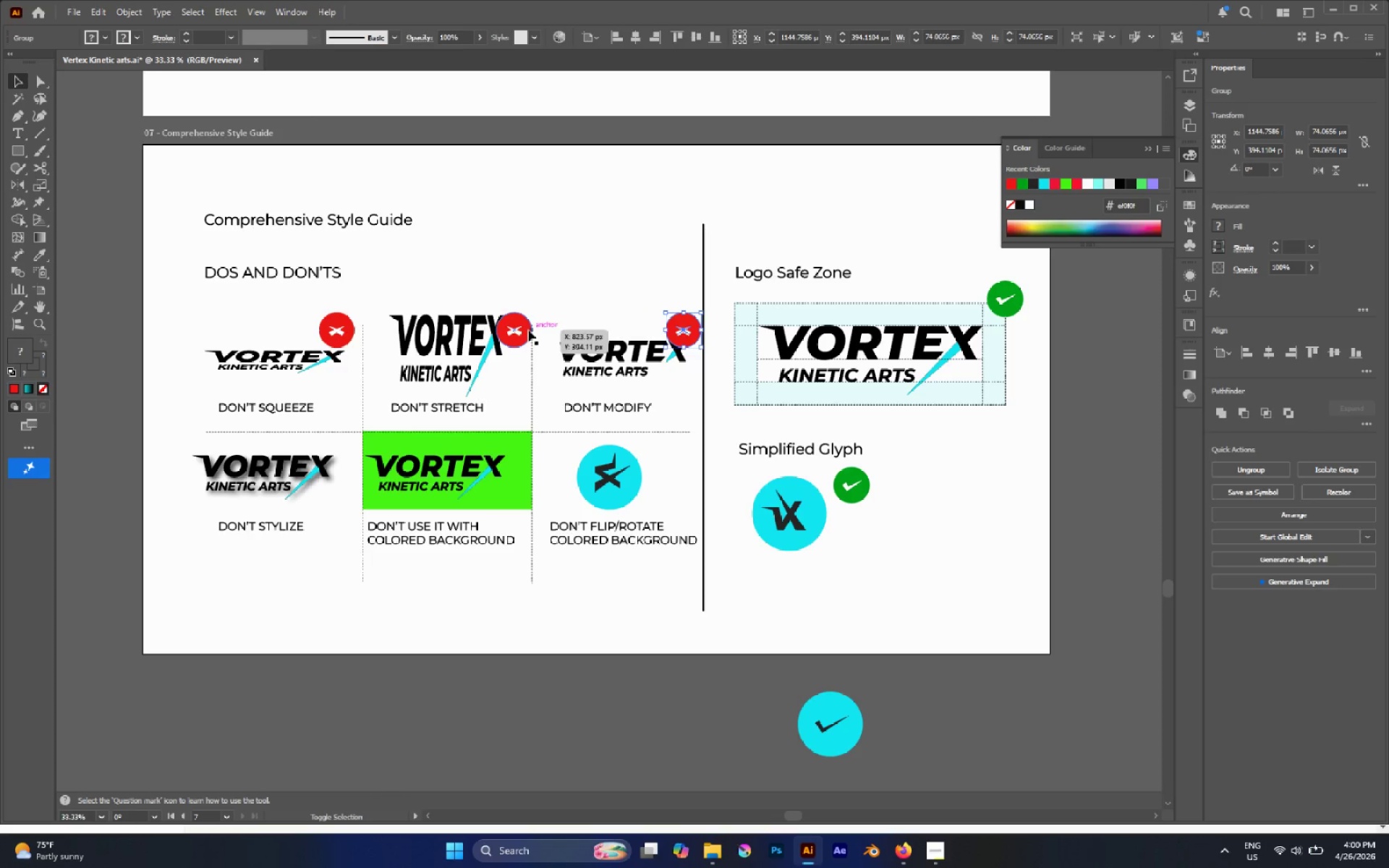 
hold_key(key=ShiftLeft, duration=4.58)
 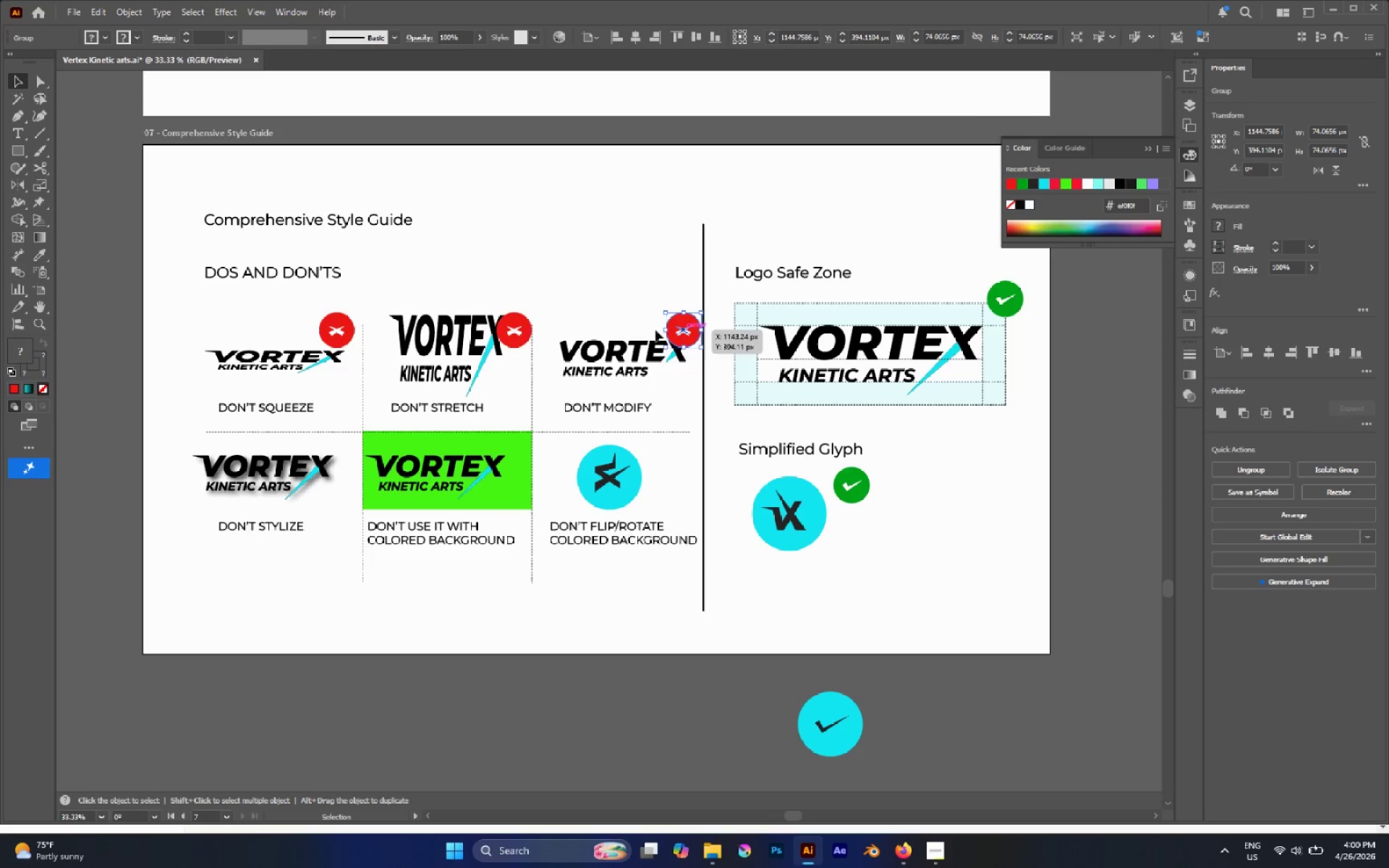 
hold_key(key=ShiftLeft, duration=1.78)
left_click([528, 330])
 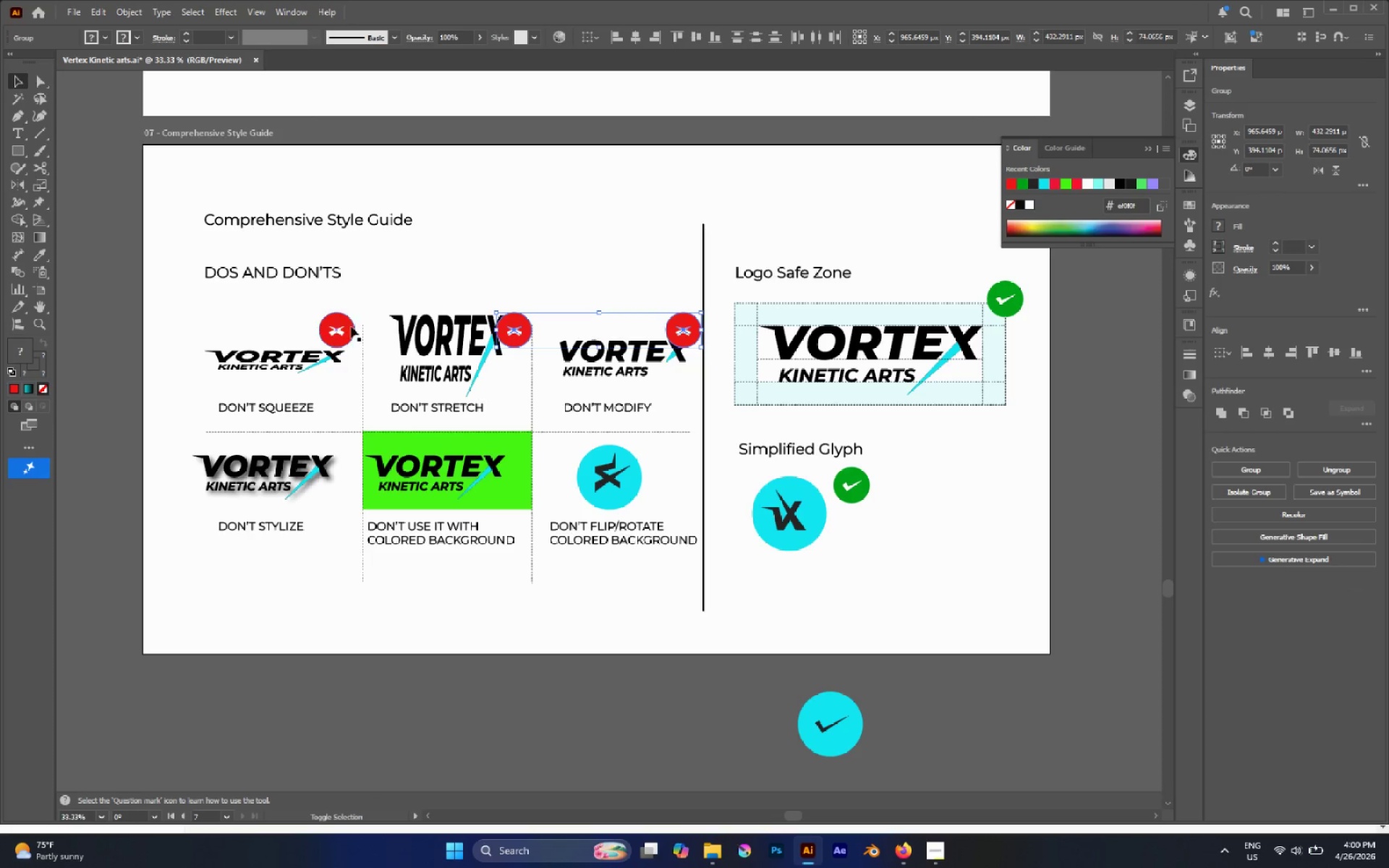 
left_click([343, 325])
 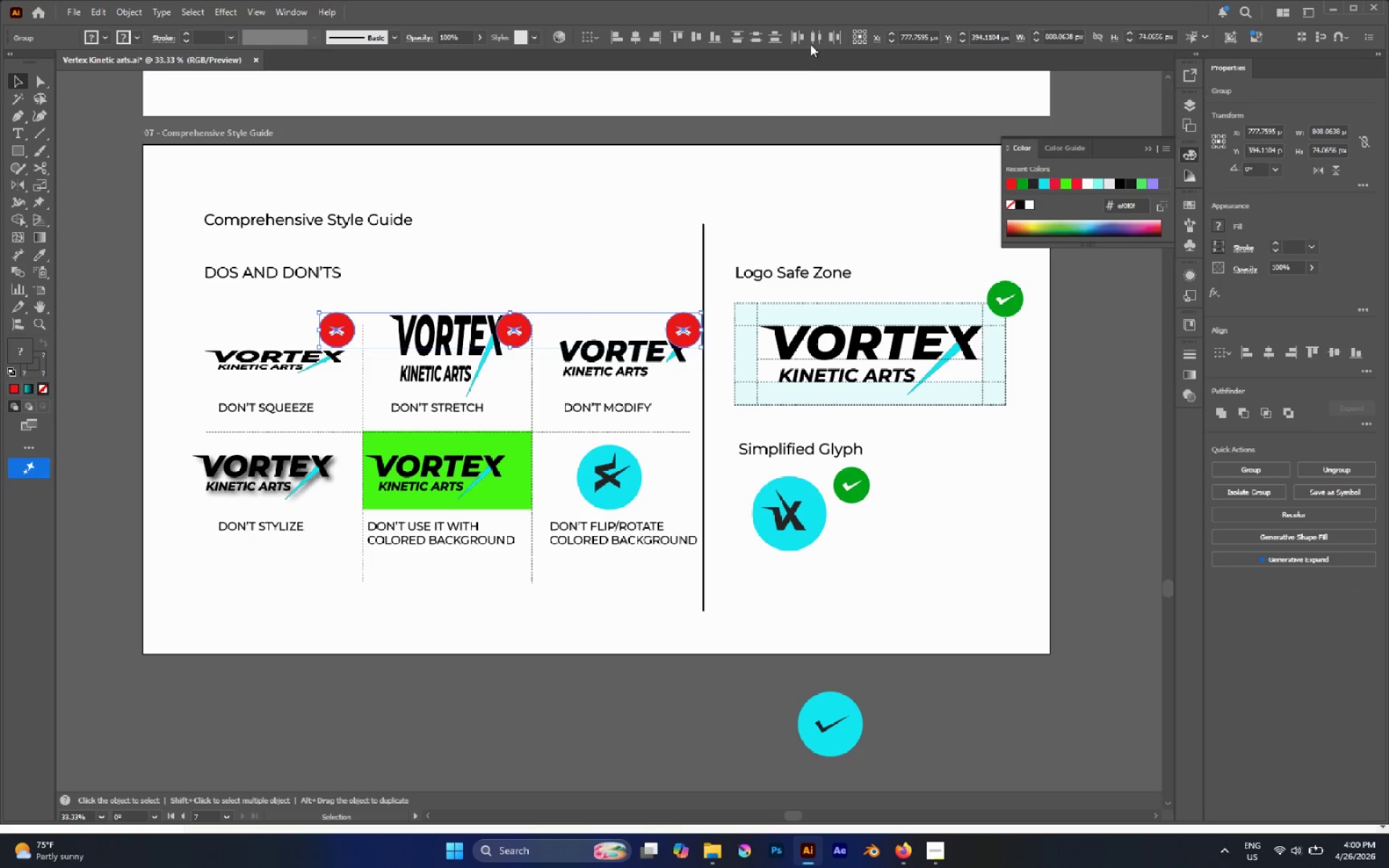 
left_click([812, 39])
 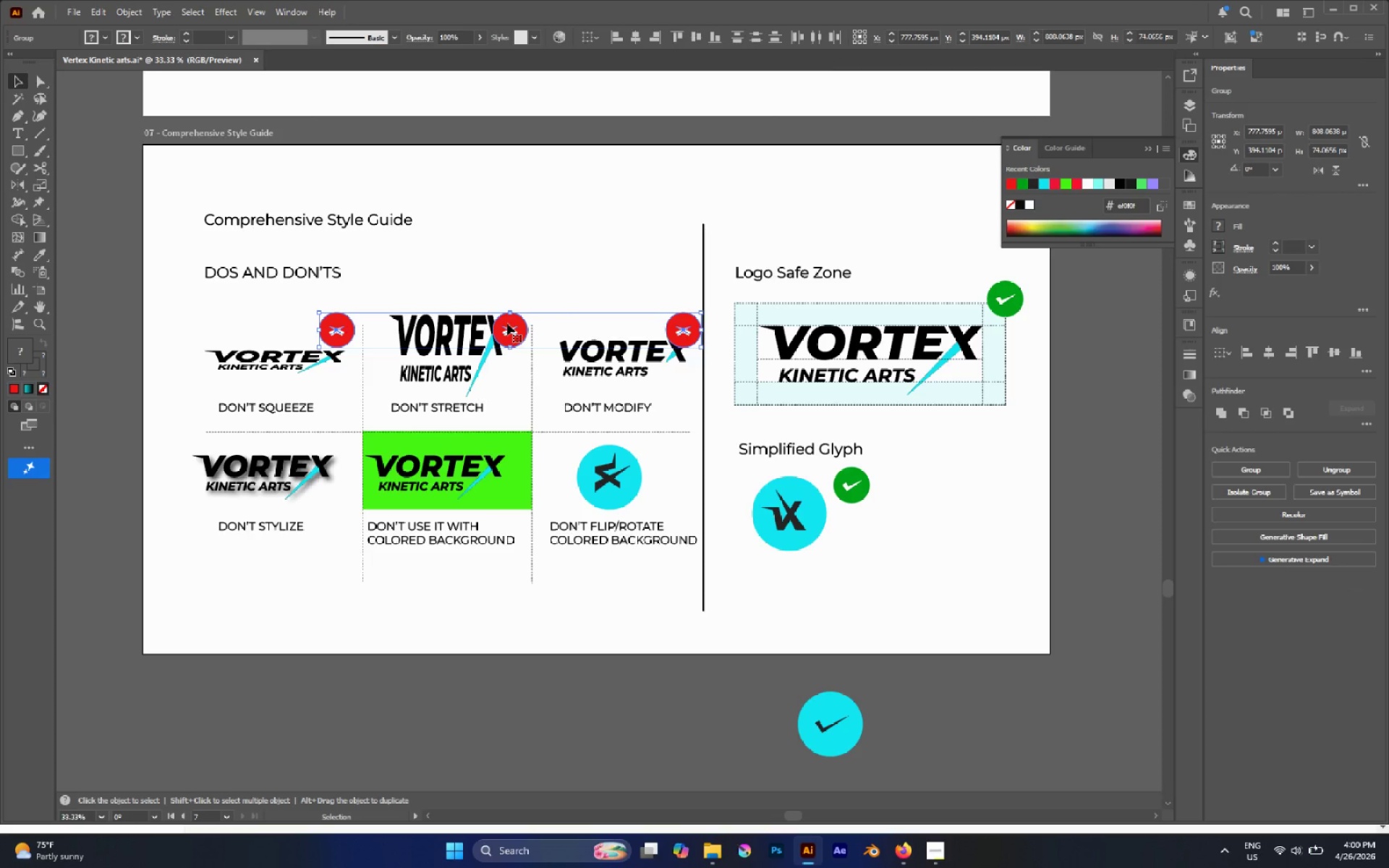 
left_click_drag(start_coordinate=[507, 323], to_coordinate=[496, 321])
 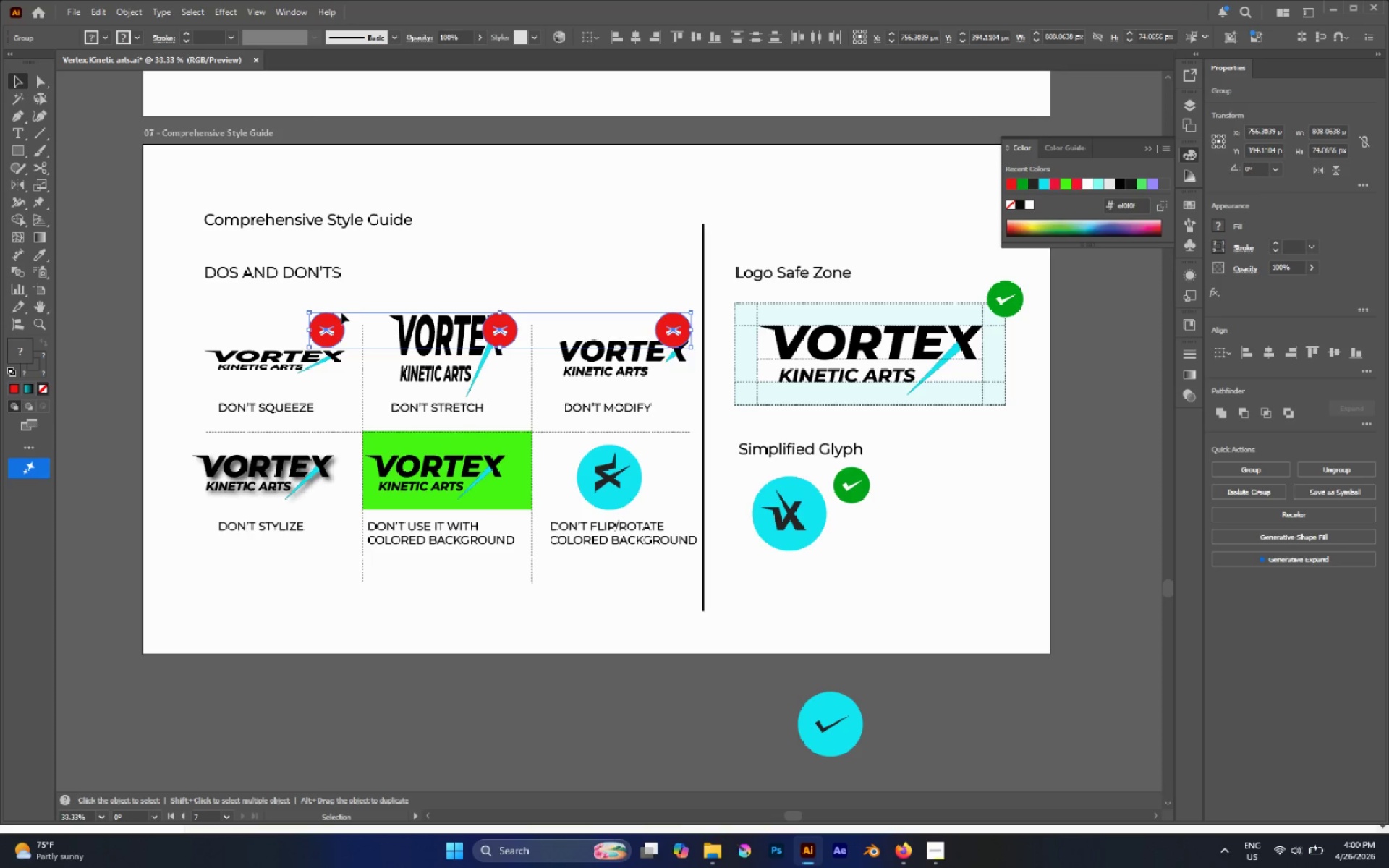 
hold_key(key=ShiftLeft, duration=4.17)
 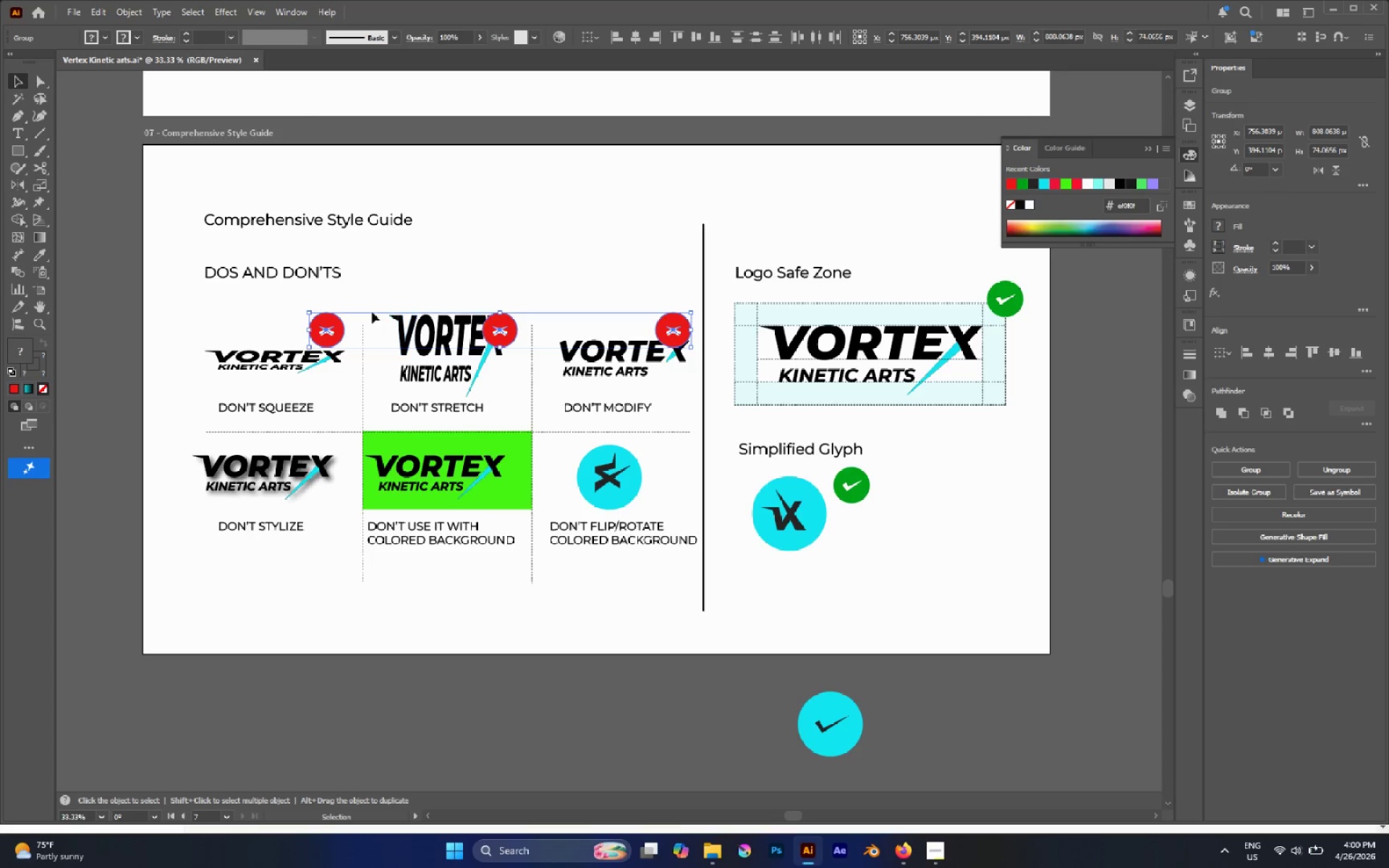 
hold_key(key=AltLeft, duration=2.88)
left_click_drag(start_coordinate=[334, 326], to_coordinate=[342, 443])
 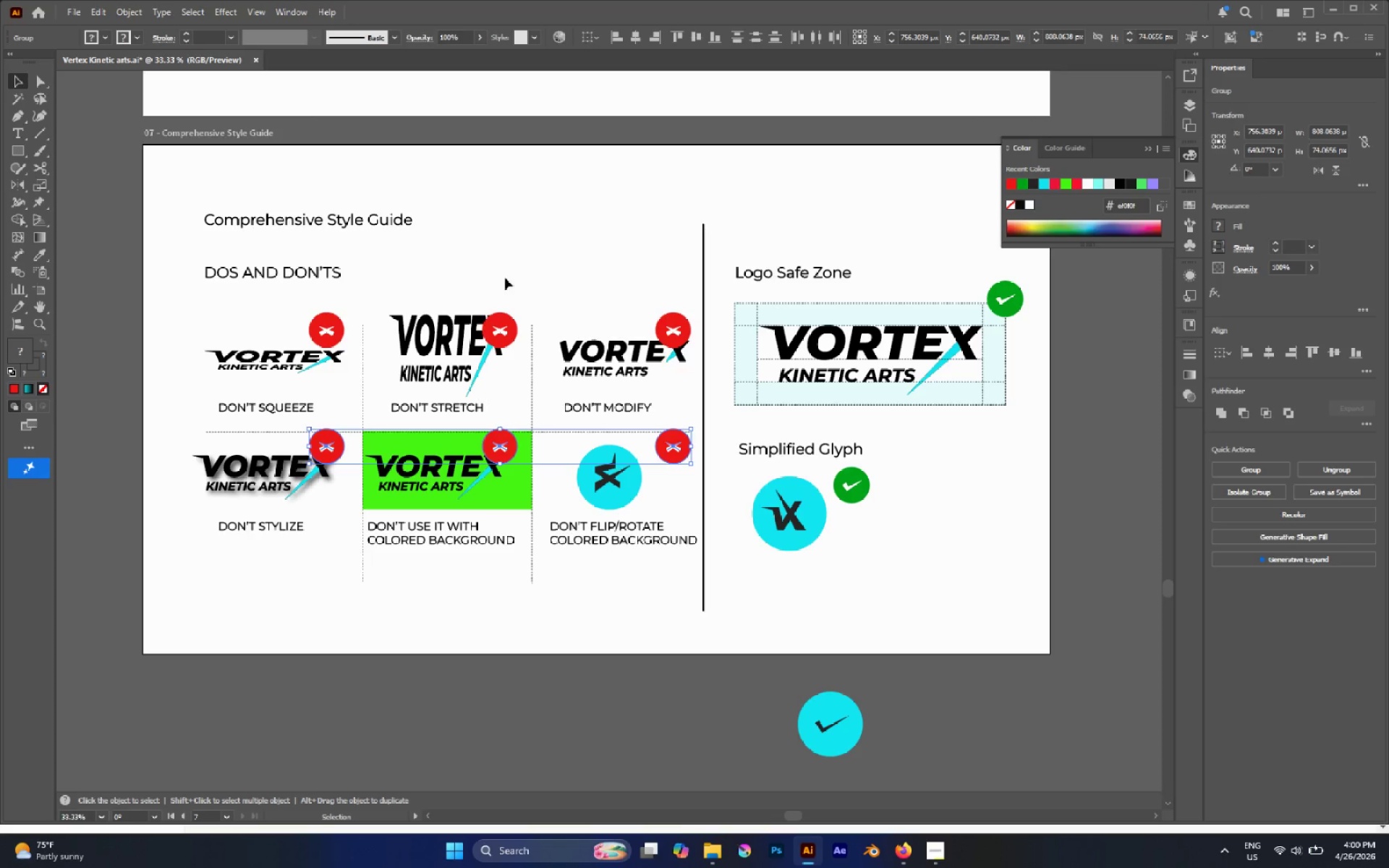 
hold_key(key=ShiftLeft, duration=2.22)
 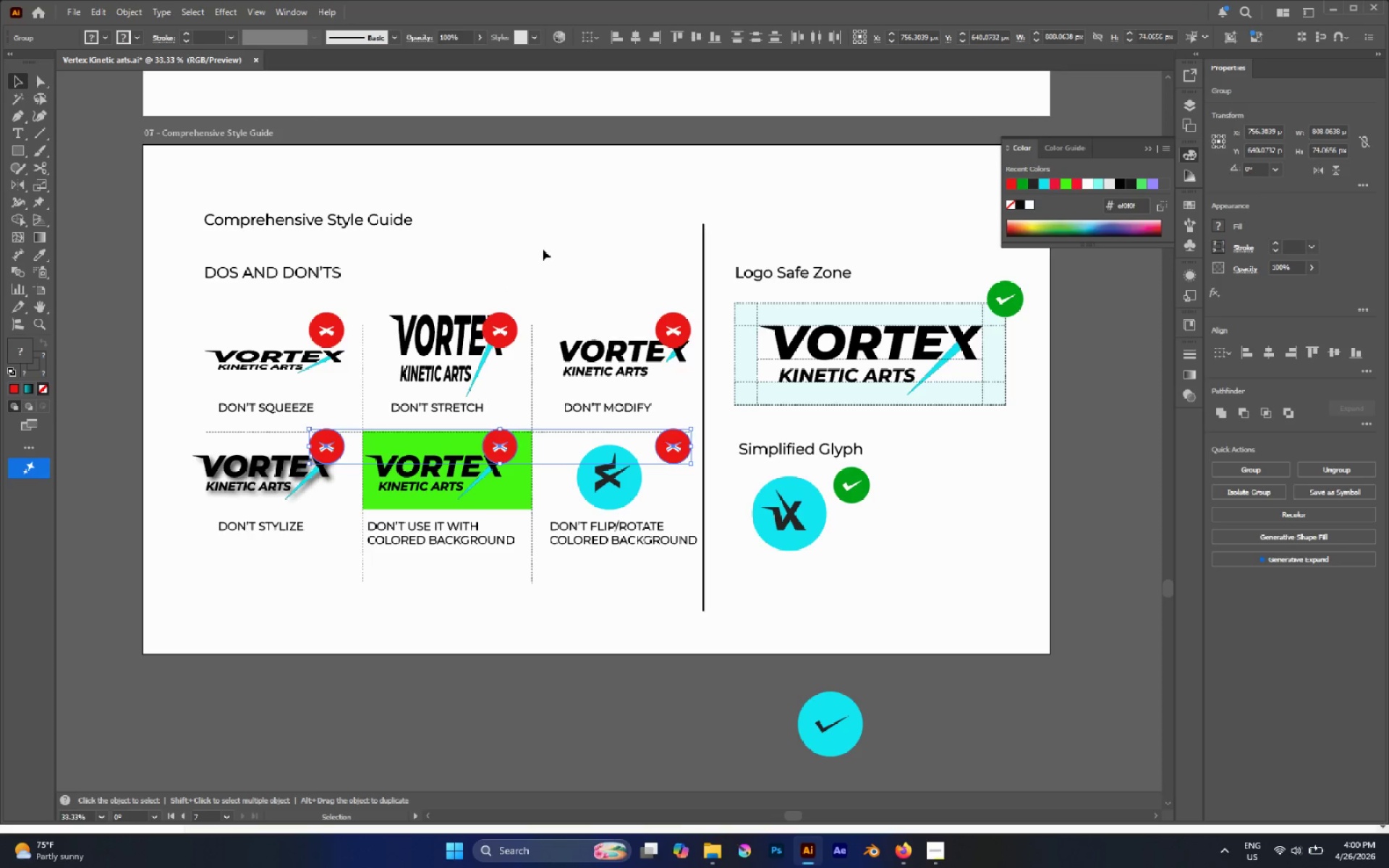 
left_click([543, 249])
 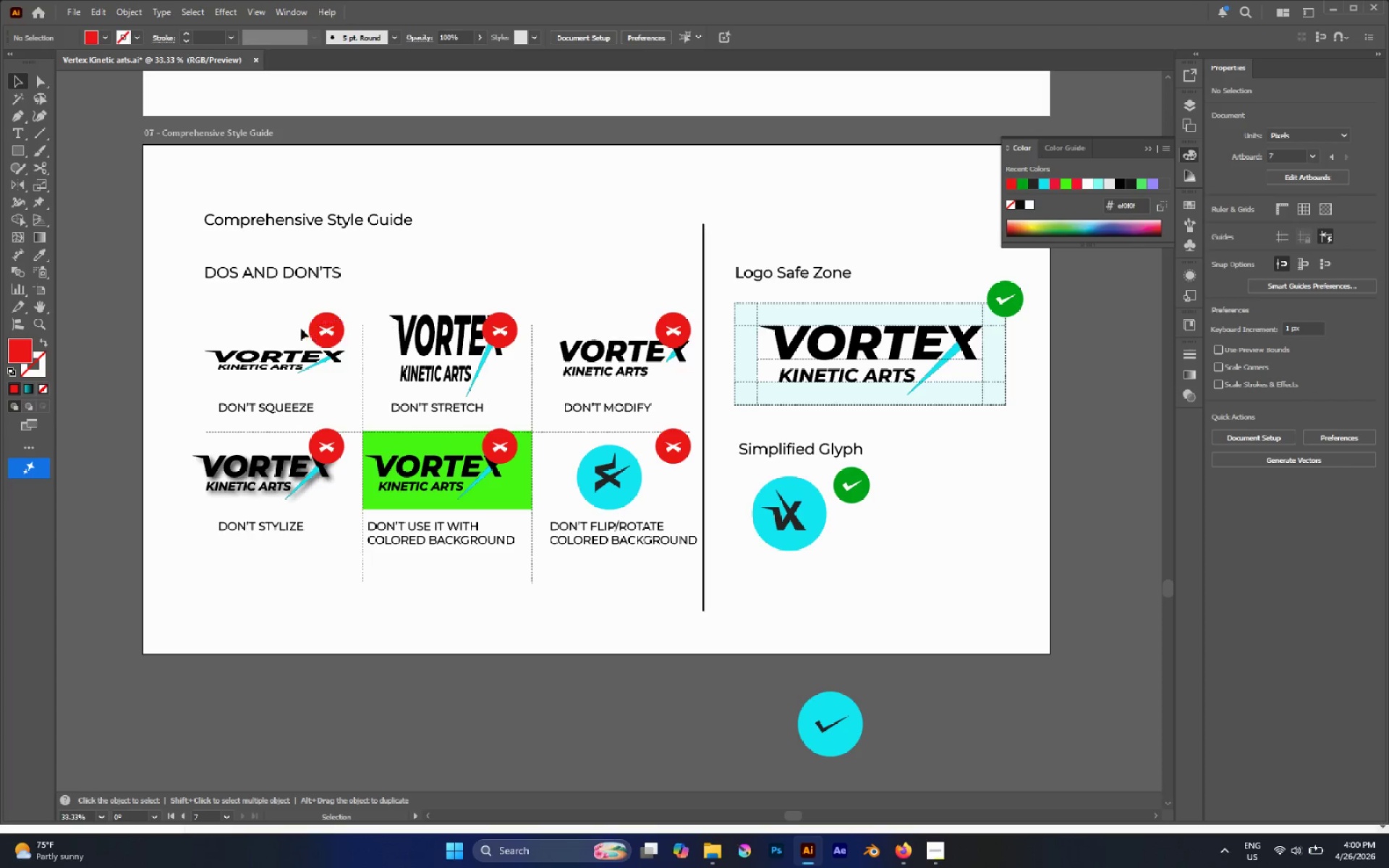 
left_click([326, 329])
 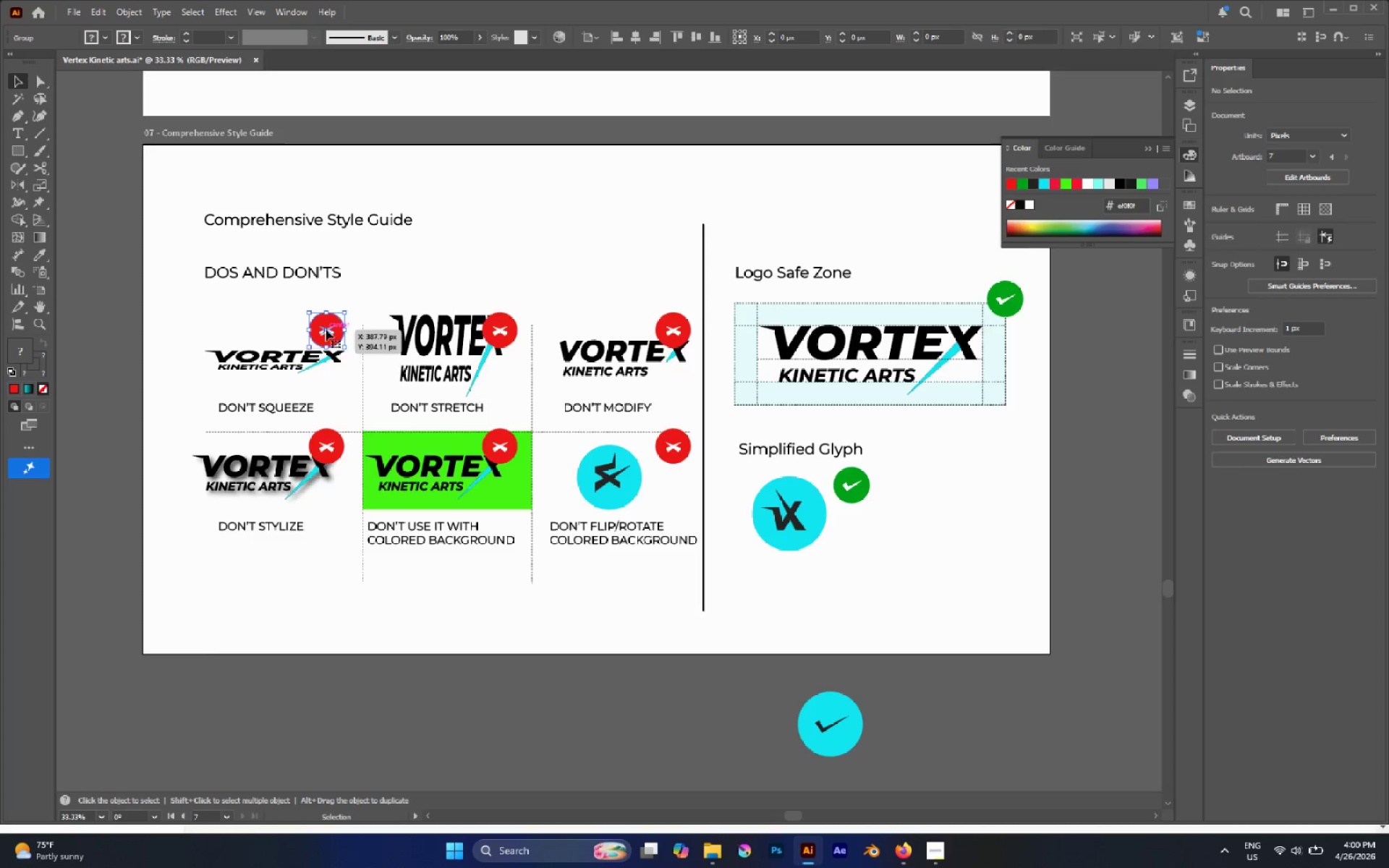 
hold_key(key=AltLeft, duration=0.36)
 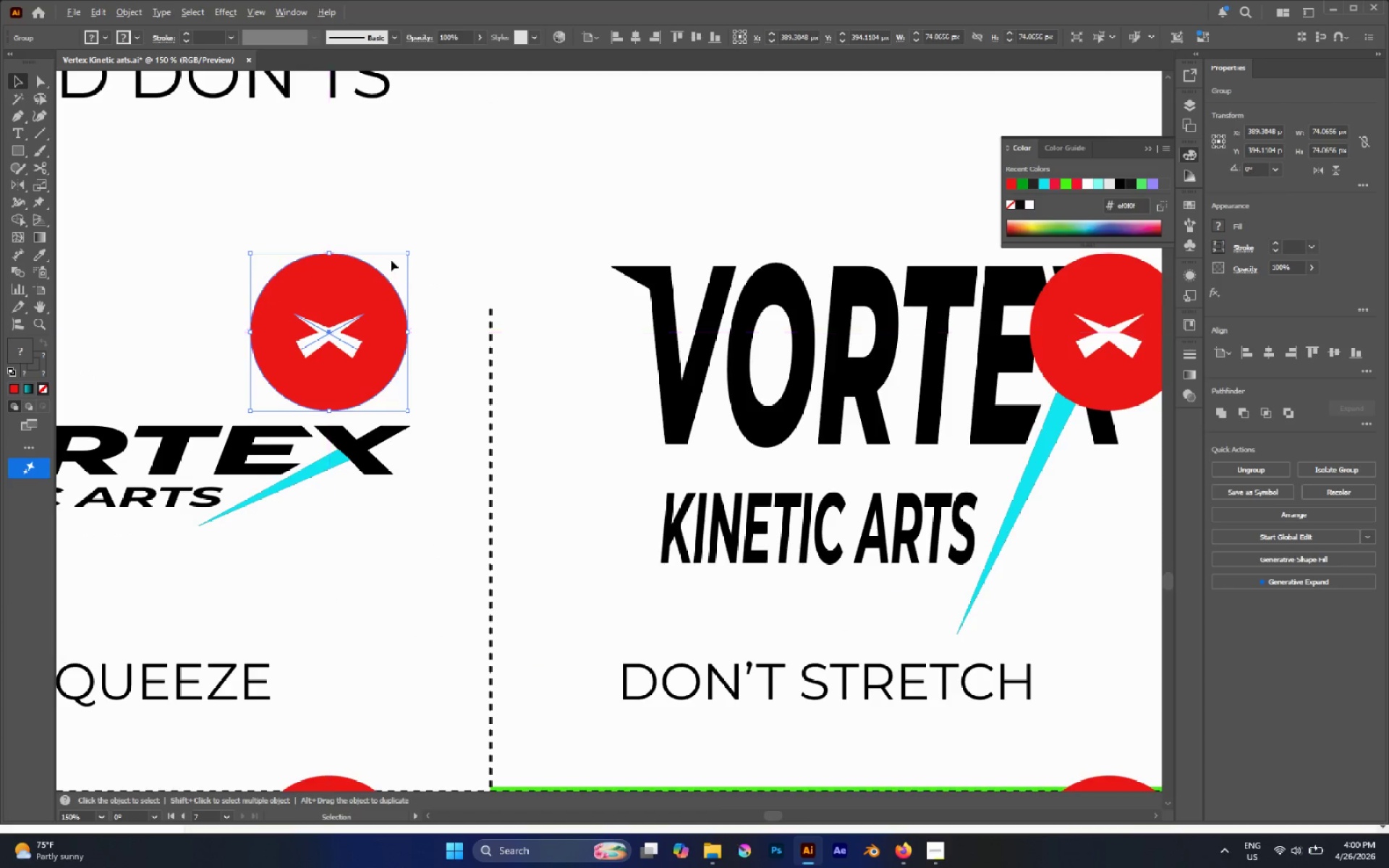 
hold_key(key=AltLeft, duration=2.11)
 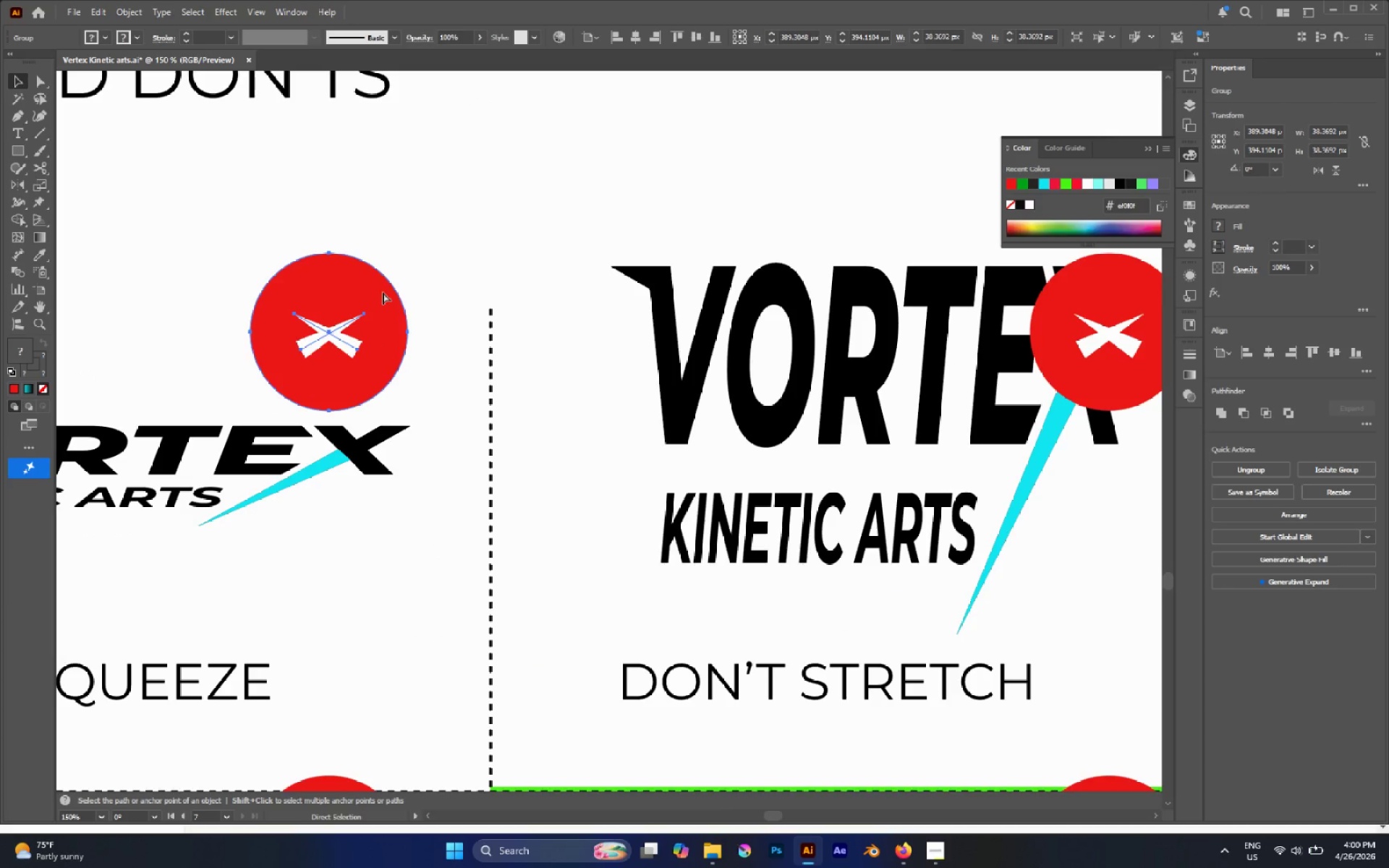 
scroll: coordinate [326, 329], scroll_direction: up, amount: 4.0
 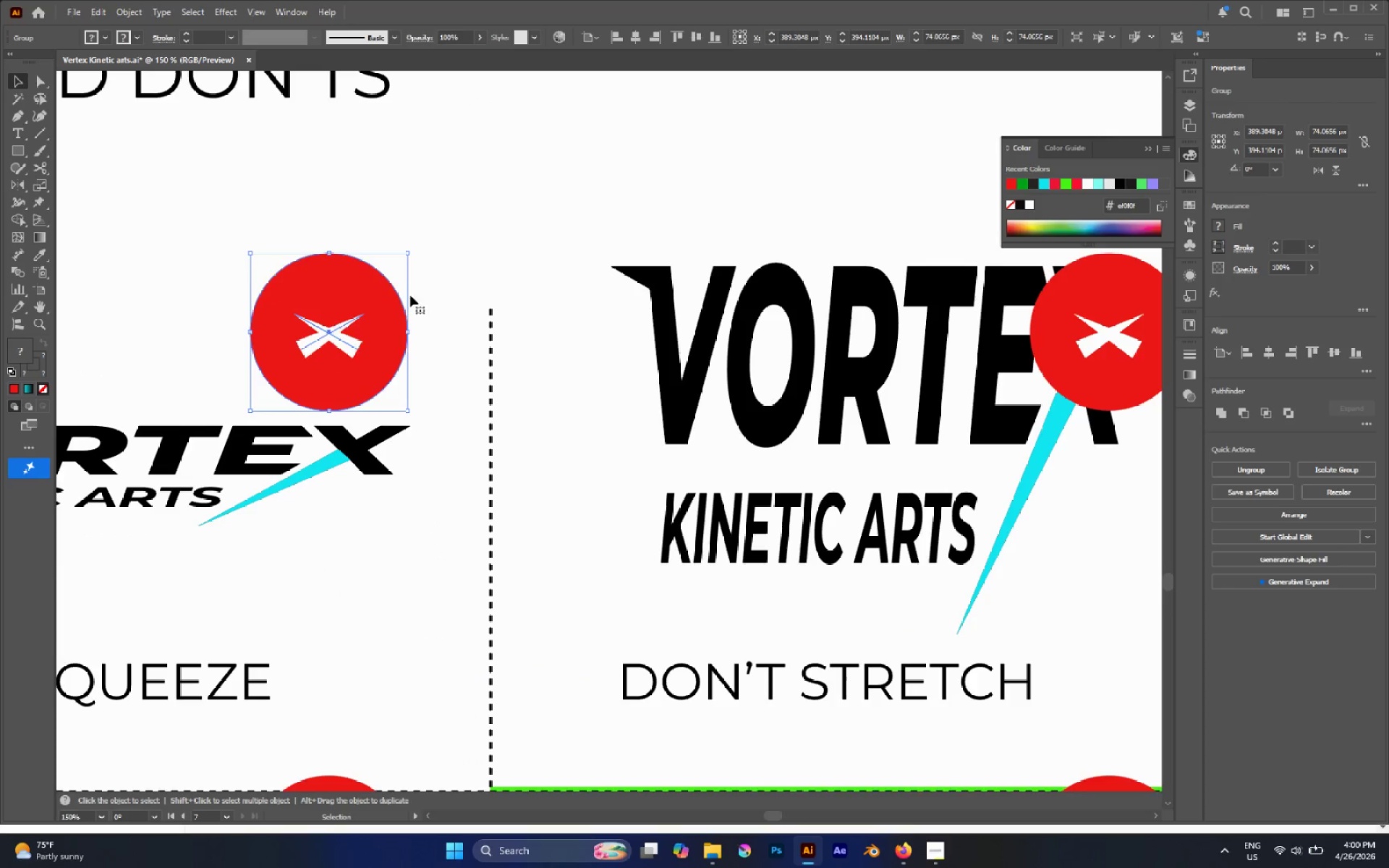 
hold_key(key=ShiftLeft, duration=1.86)
left_click_drag(start_coordinate=[404, 252], to_coordinate=[370, 291])
 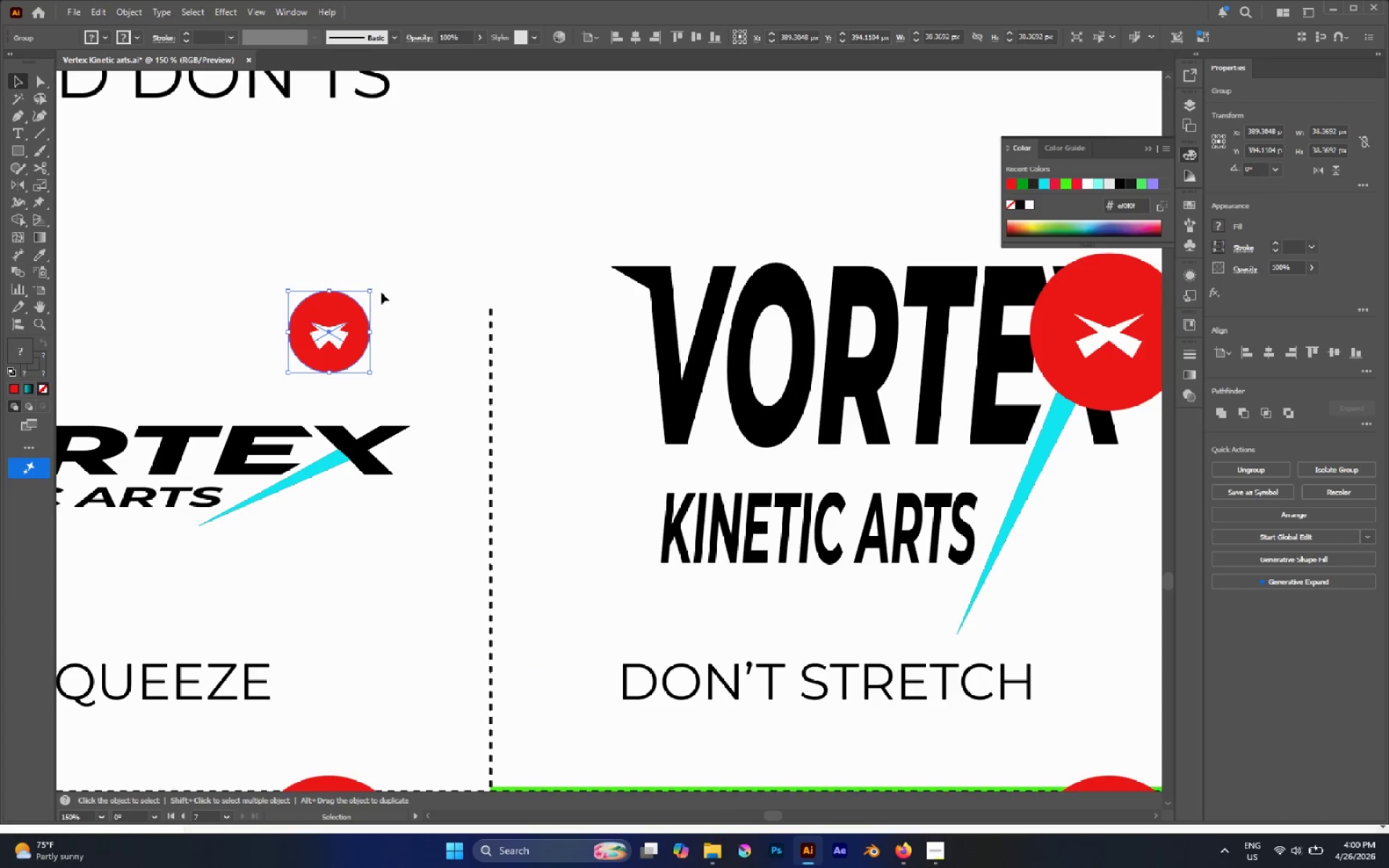 
key(Control+Z)
 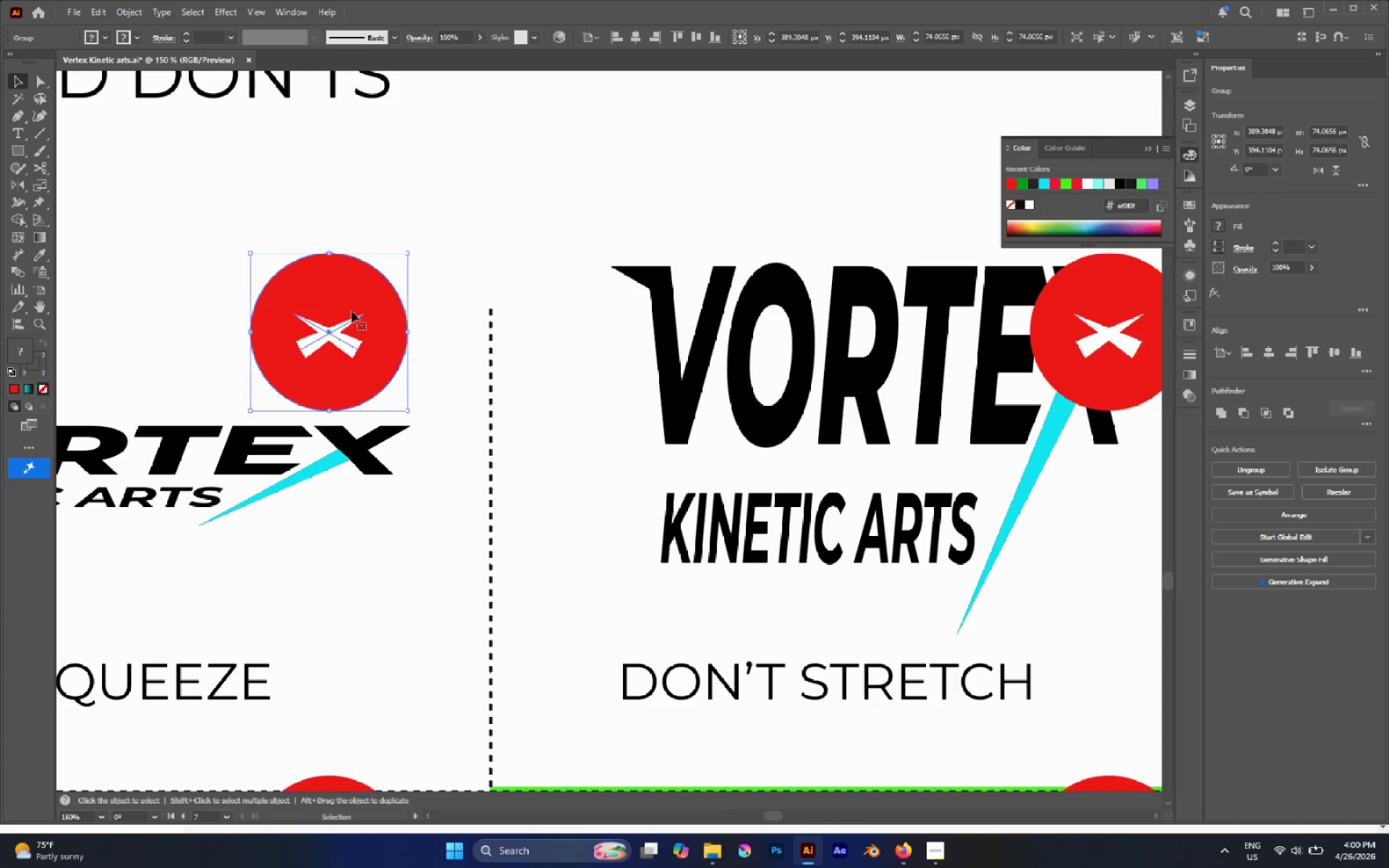 
right_click([352, 312])
 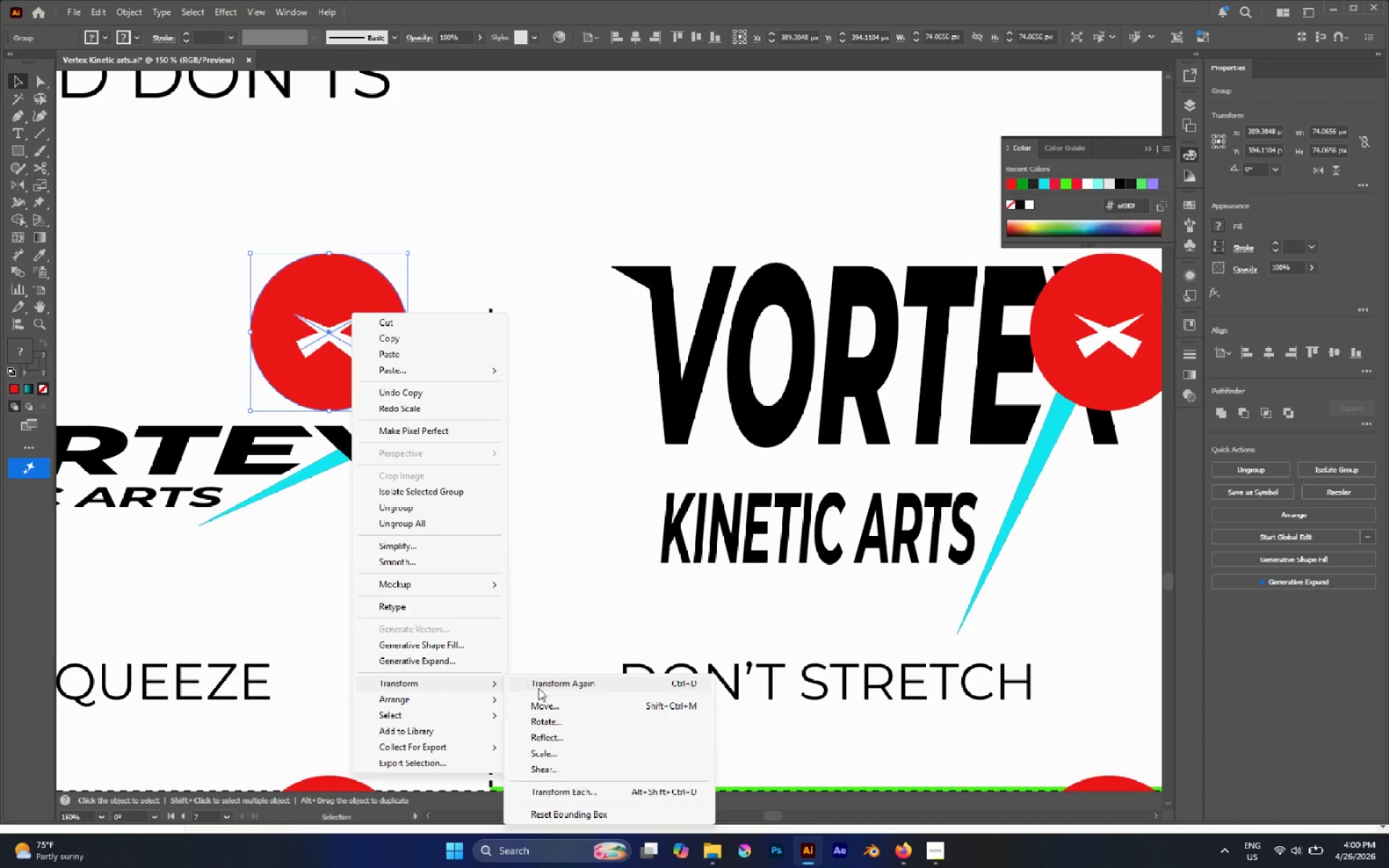 
left_click([545, 754])
 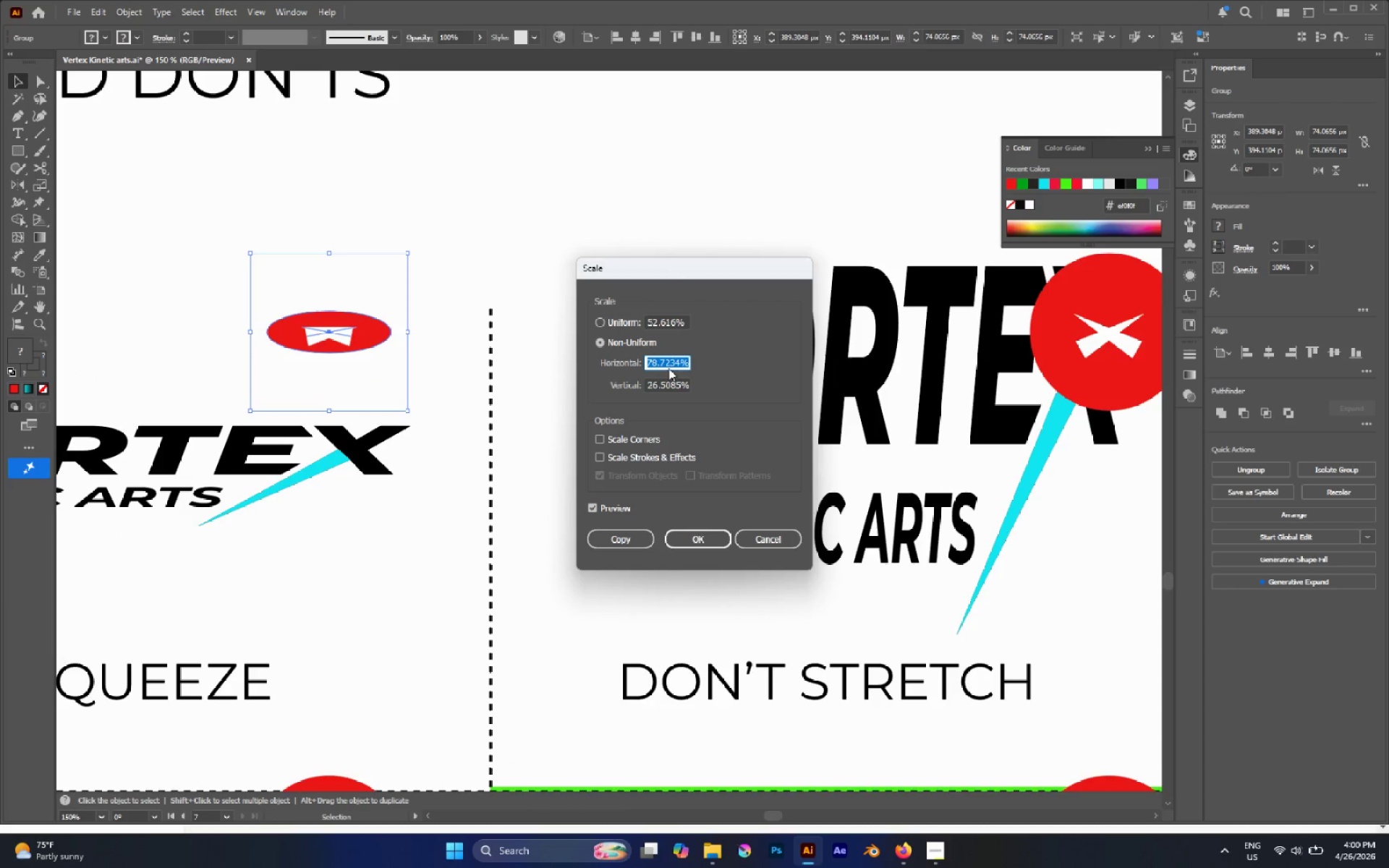 
left_click([611, 323])
 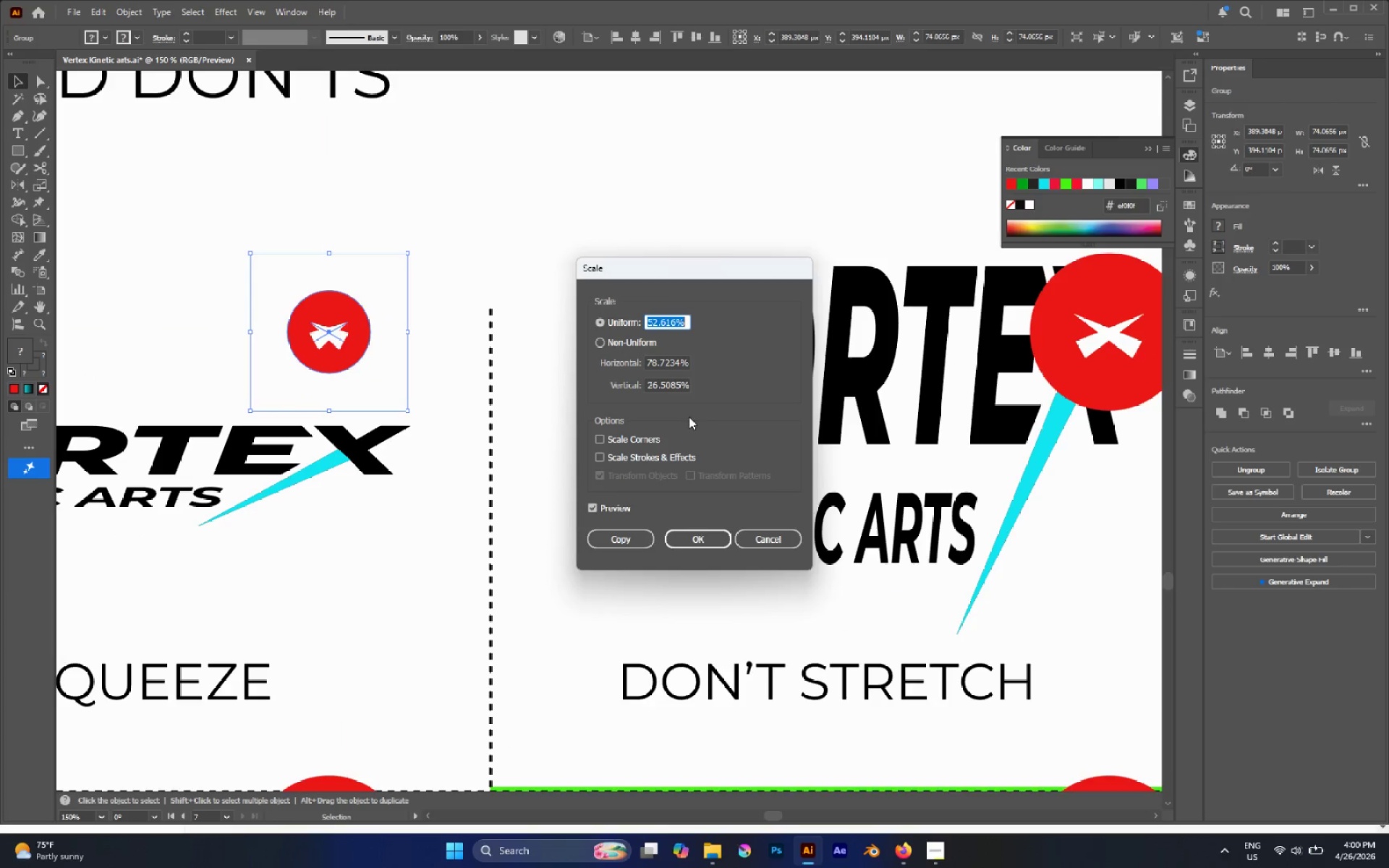 
left_click([668, 459])
 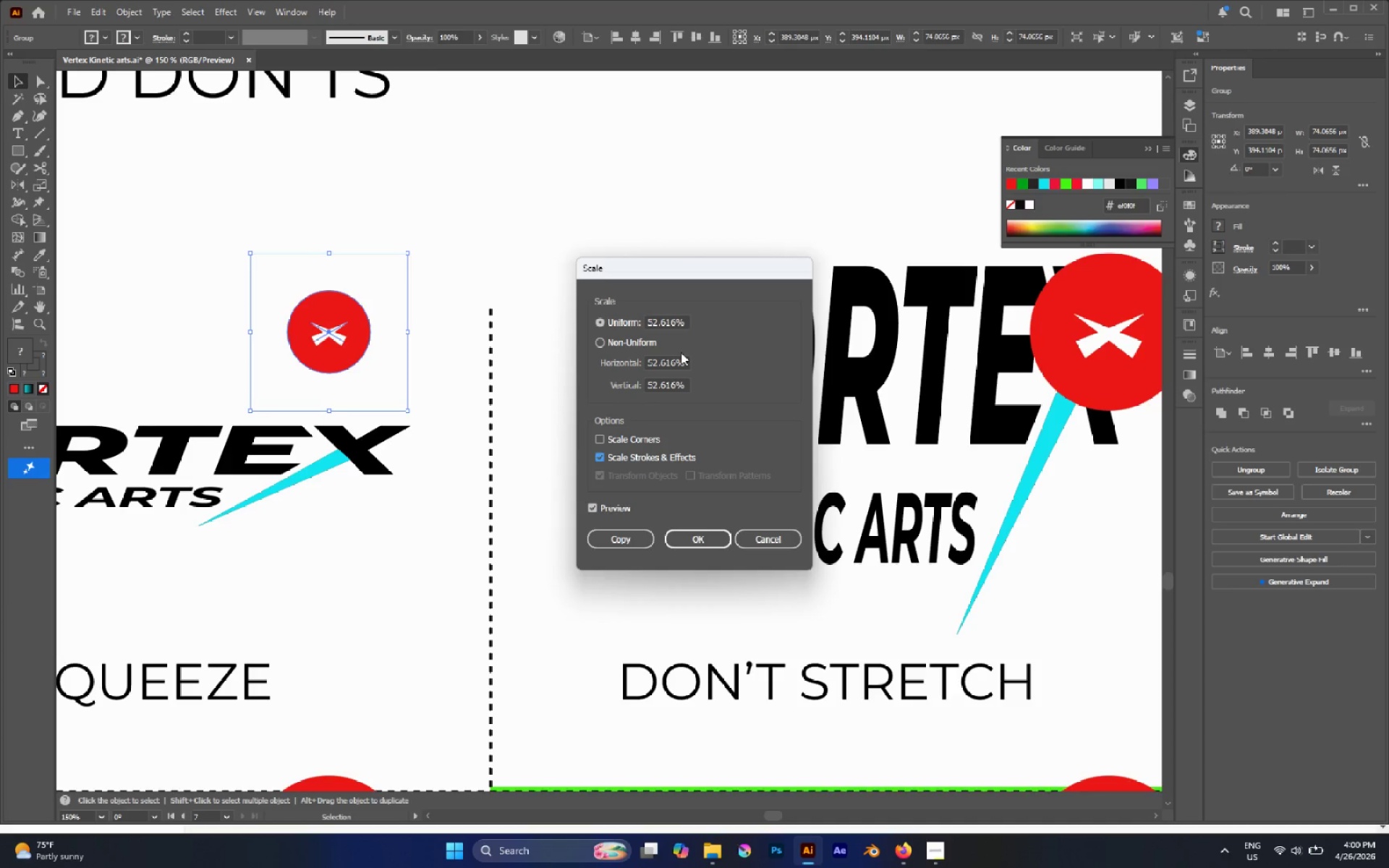 
left_click([670, 327])
 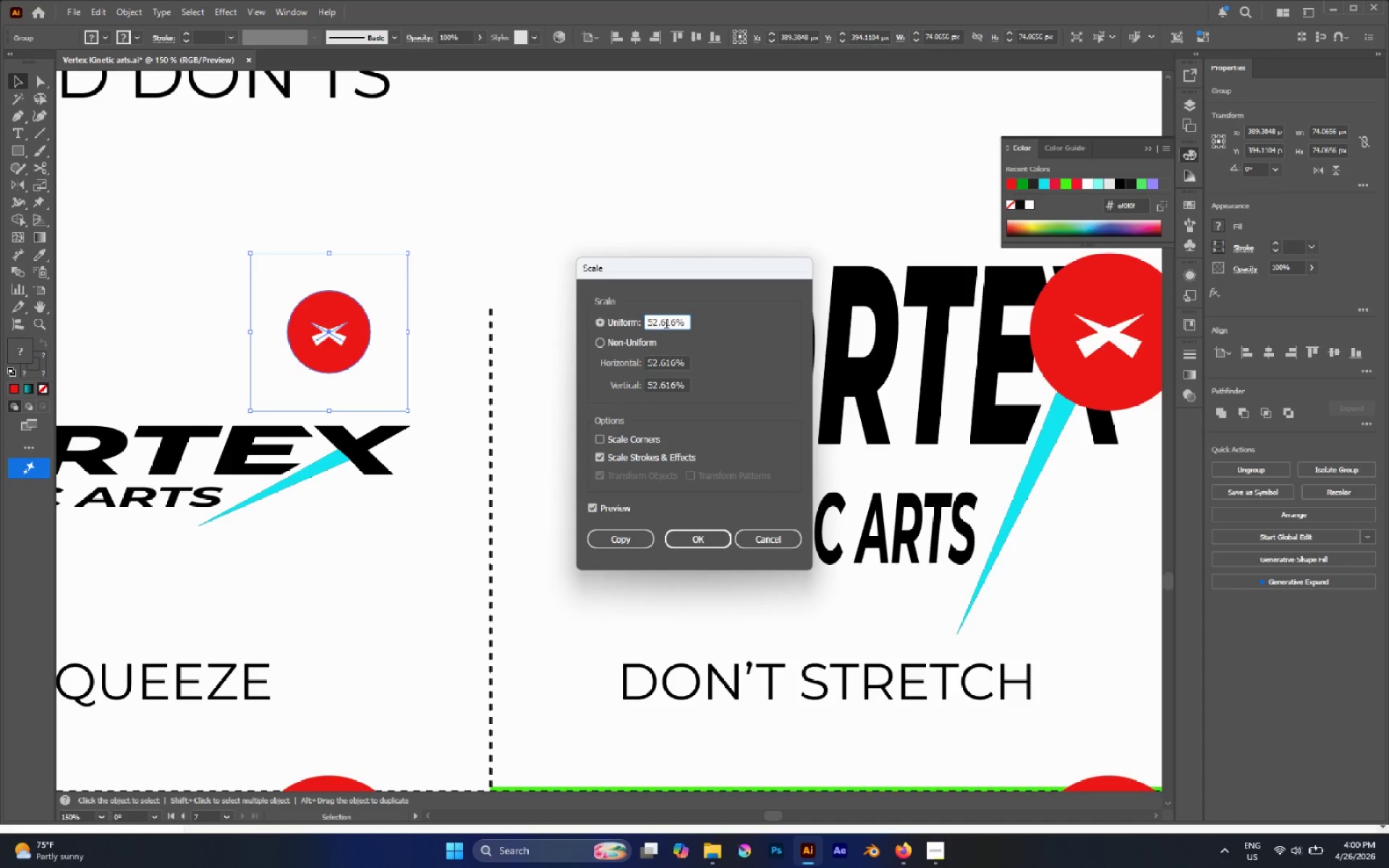 
scroll: coordinate [666, 325], scroll_direction: up, amount: 1.0
 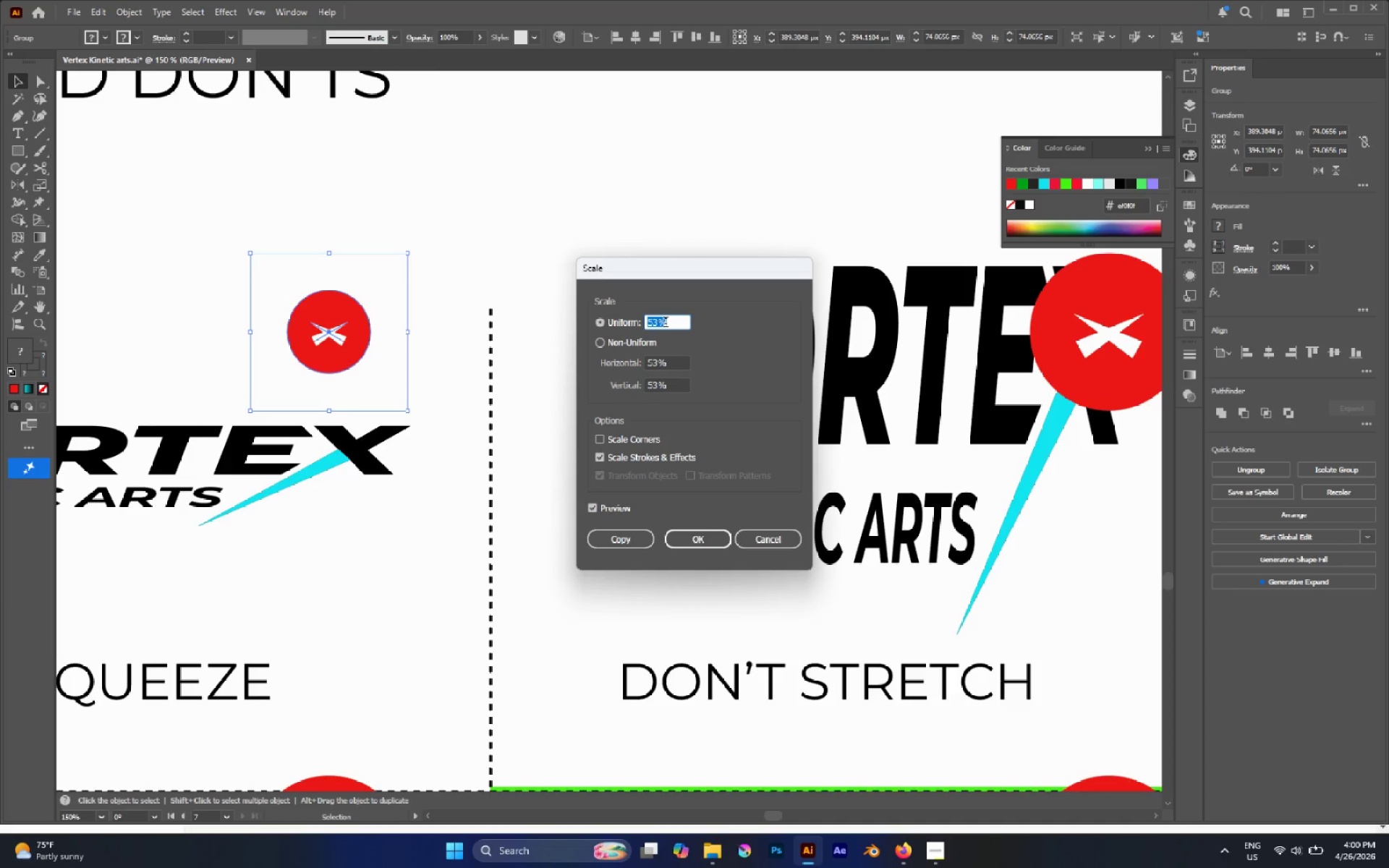 
type(50)
 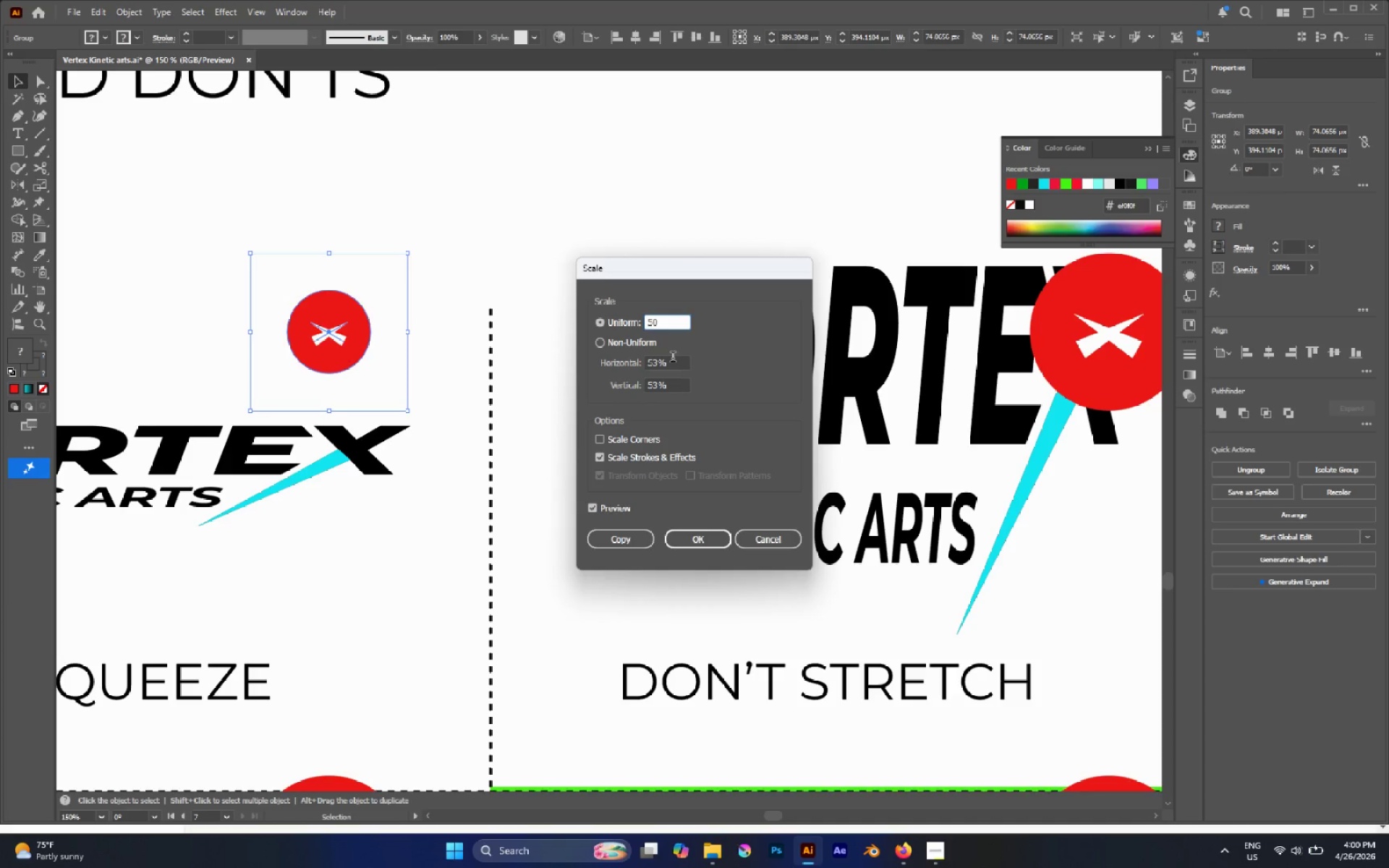 
left_click([666, 364])
 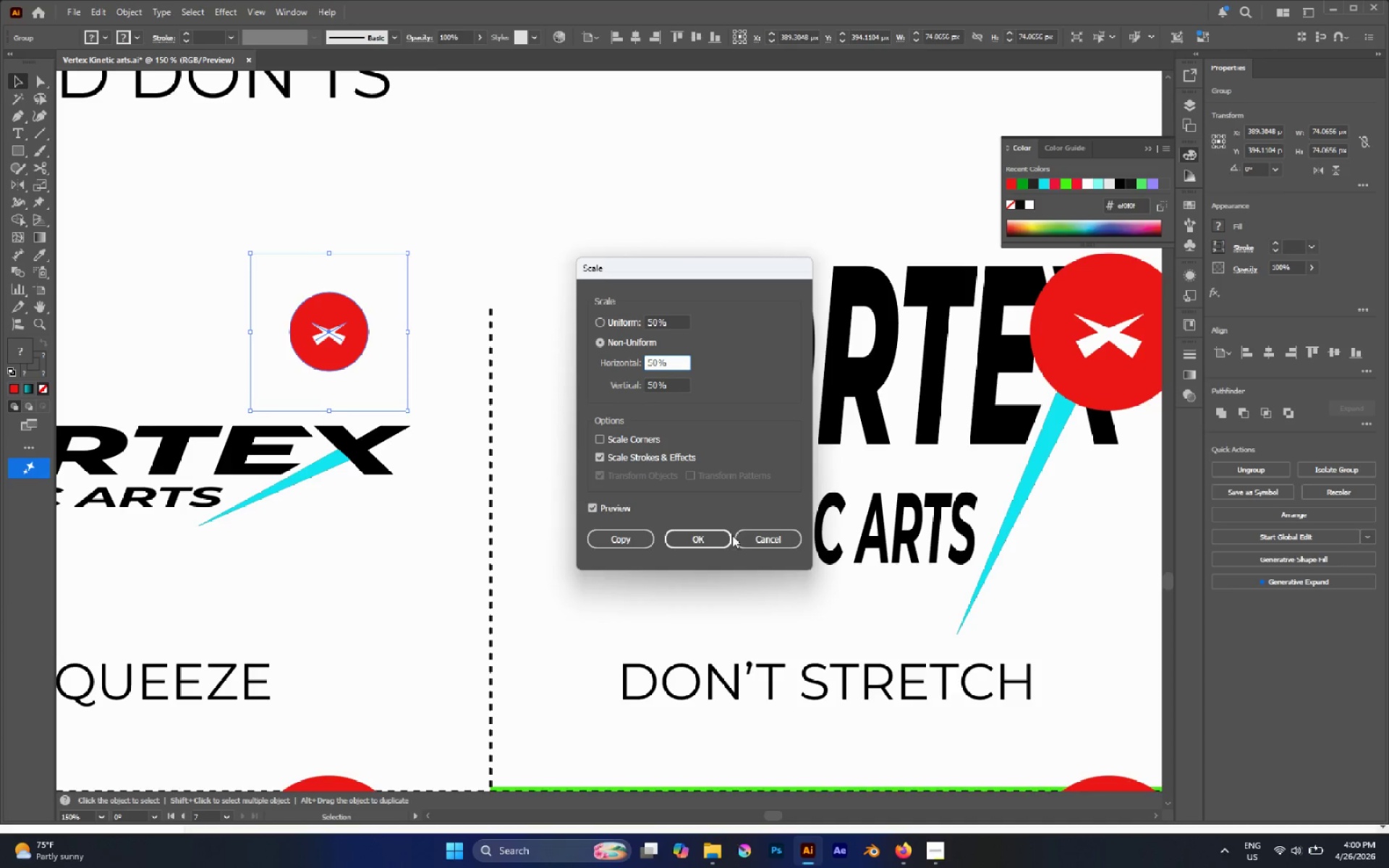 
left_click([715, 538])
 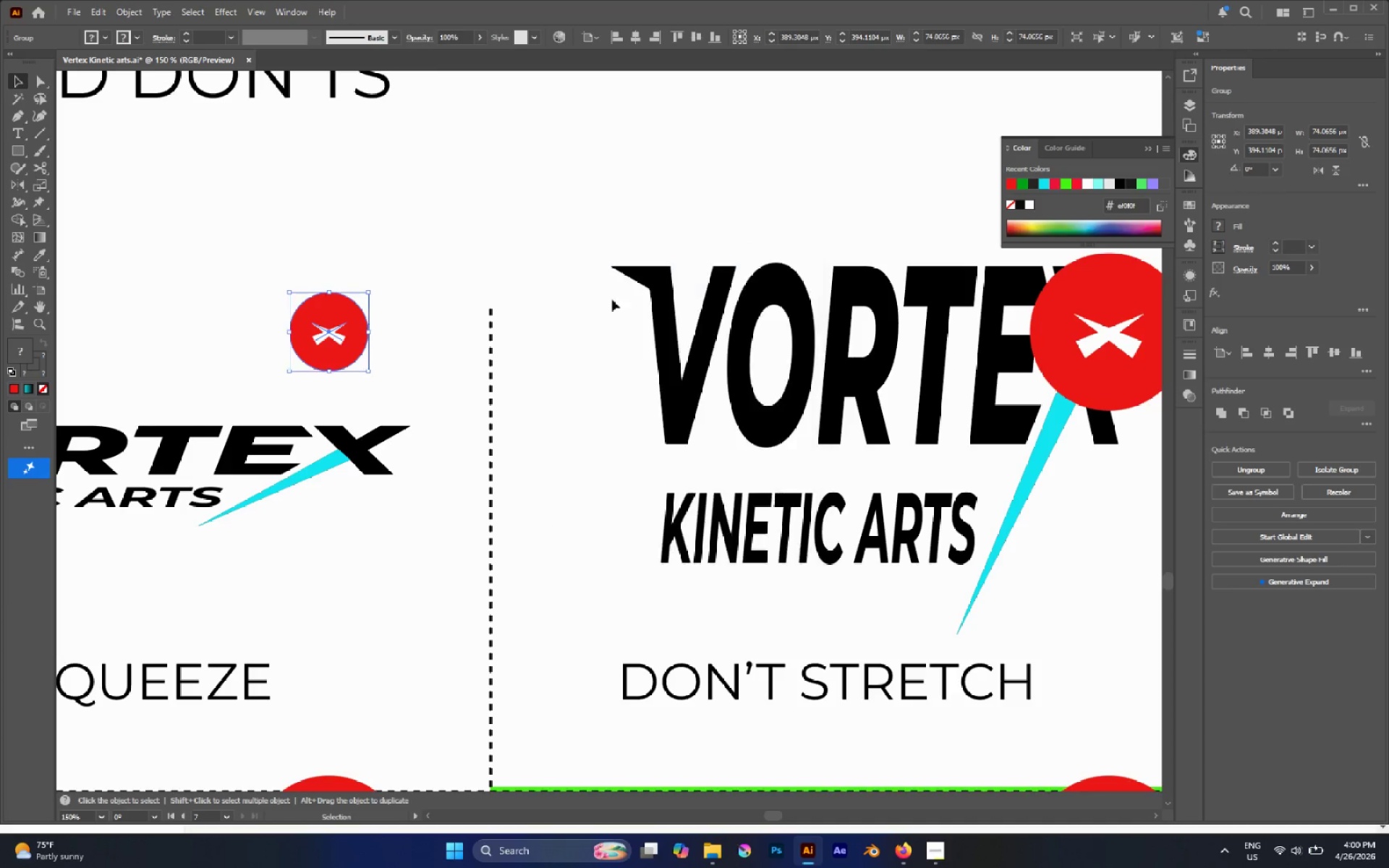 
hold_key(key=AltLeft, duration=0.44)
scroll: coordinate [566, 295], scroll_direction: down, amount: 3.0
 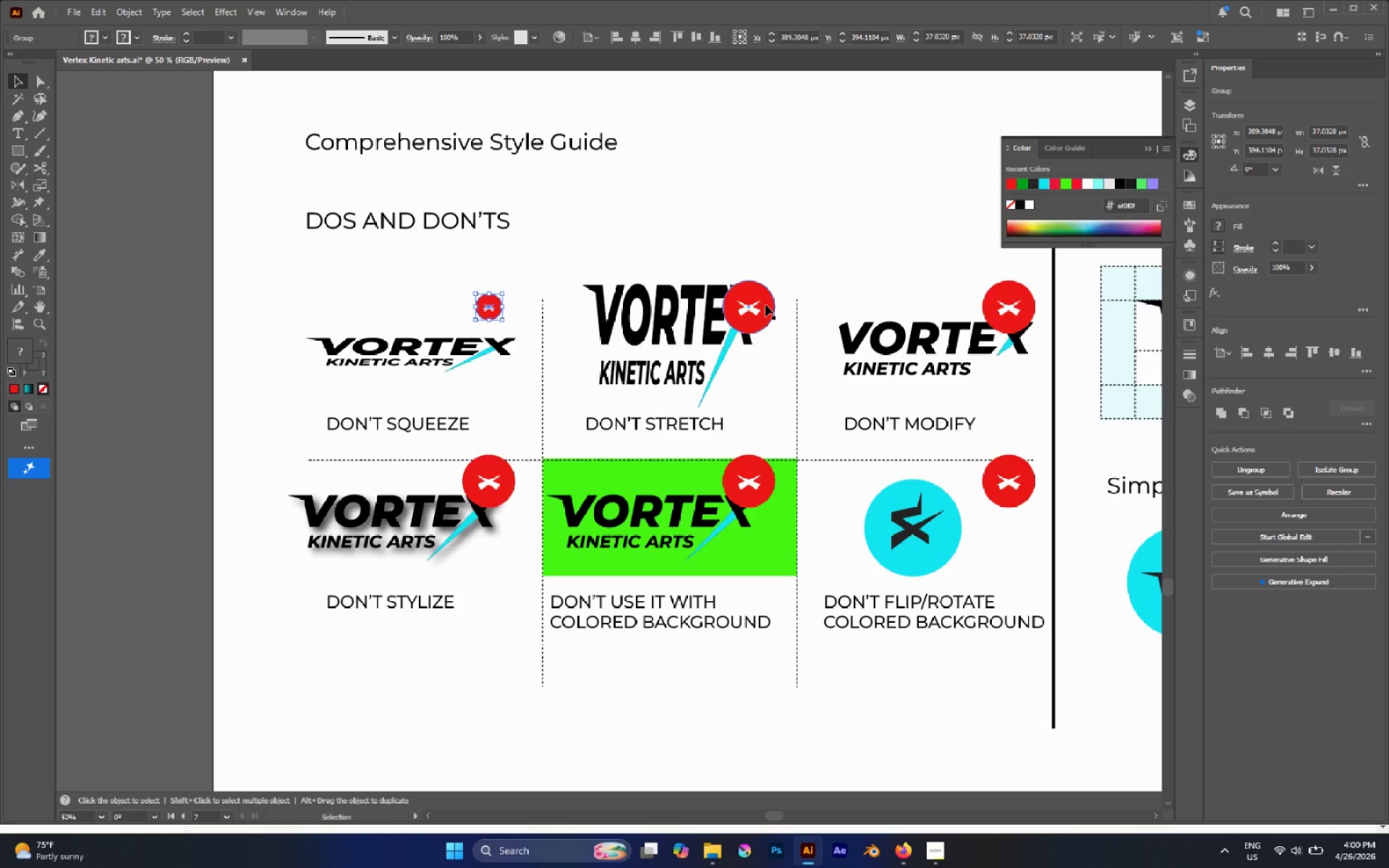 
left_click([765, 305])
 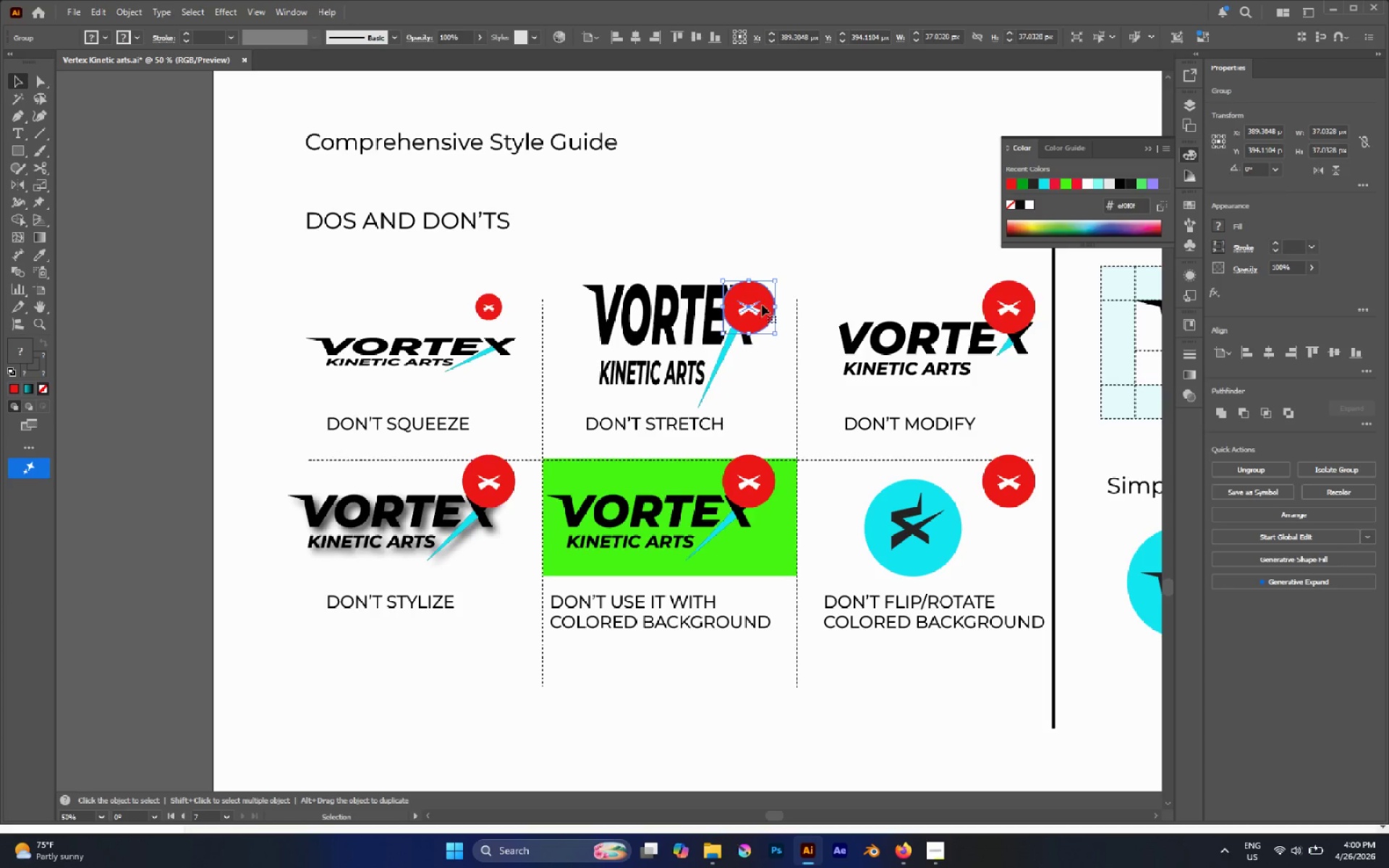 
key(Delete)
 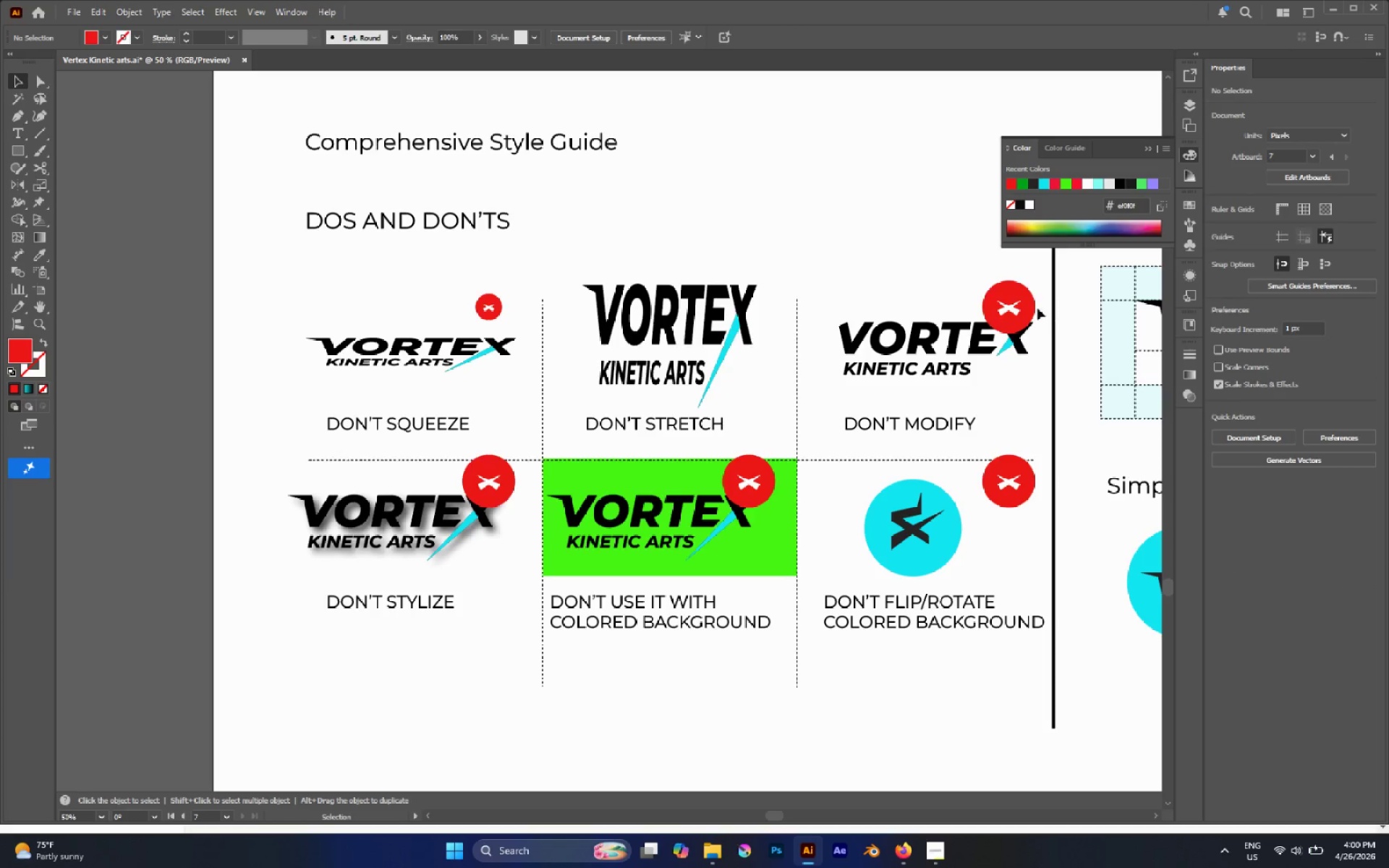 
left_click([1029, 306])
 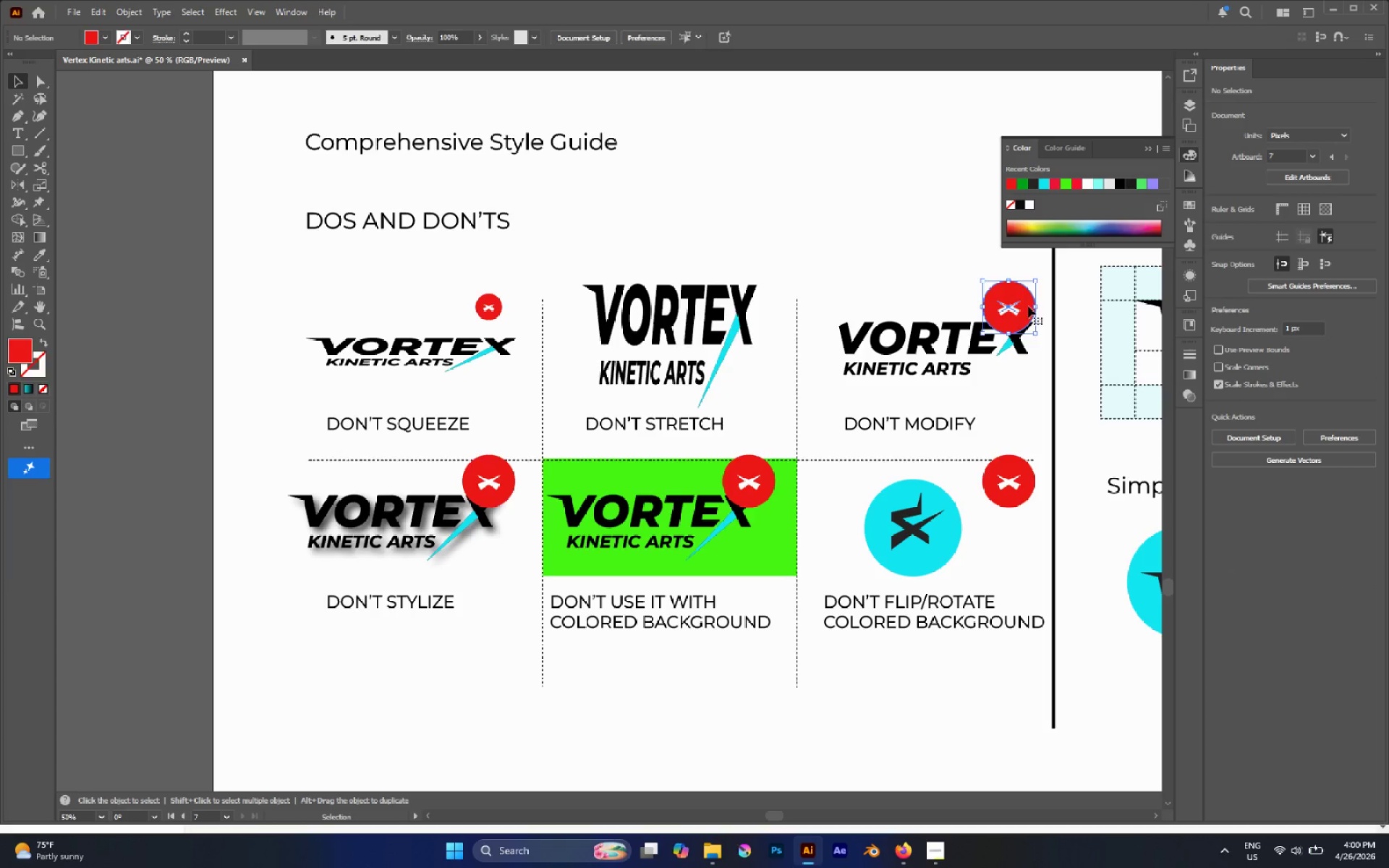 
key(Delete)
 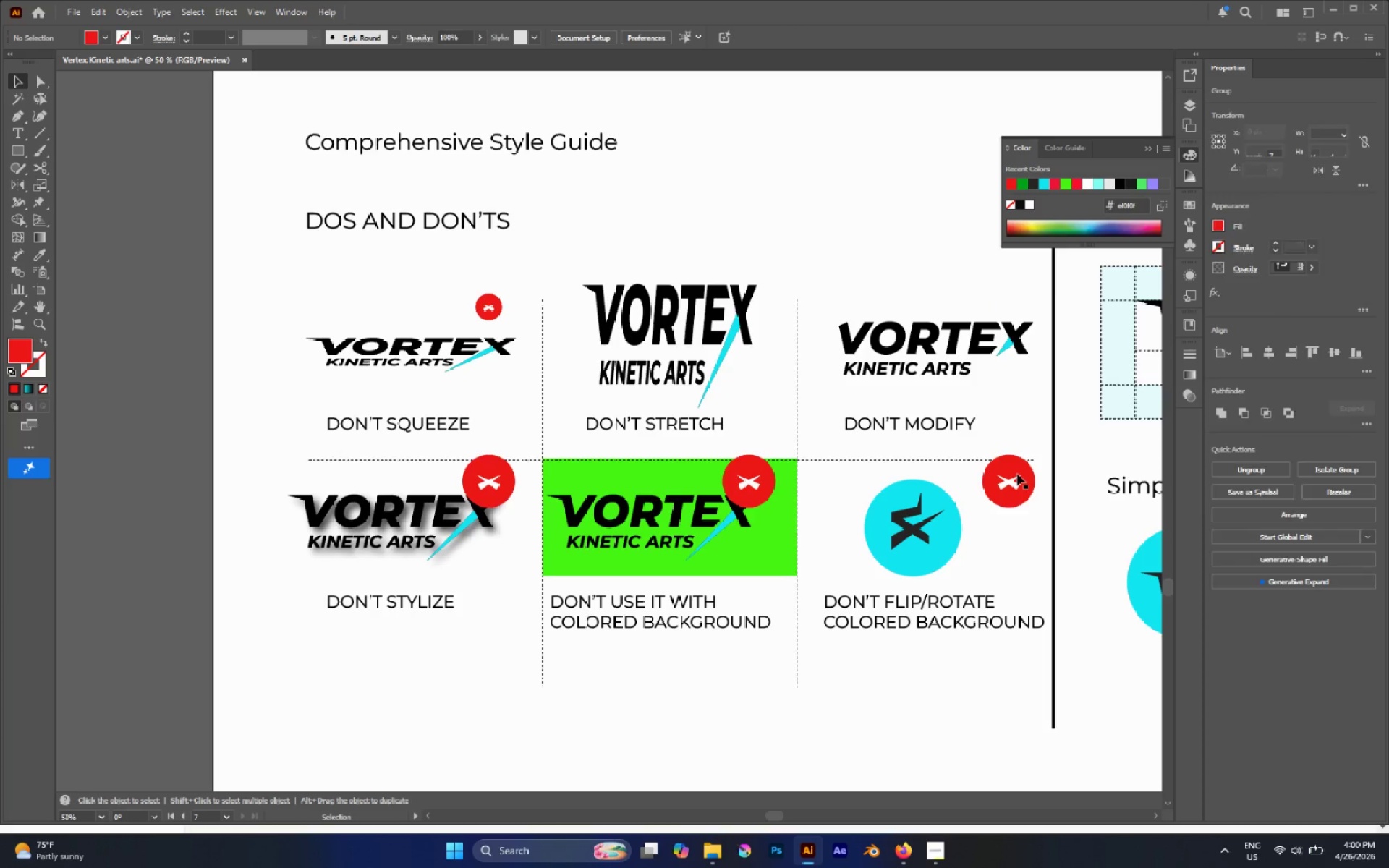 
left_click([1018, 475])
 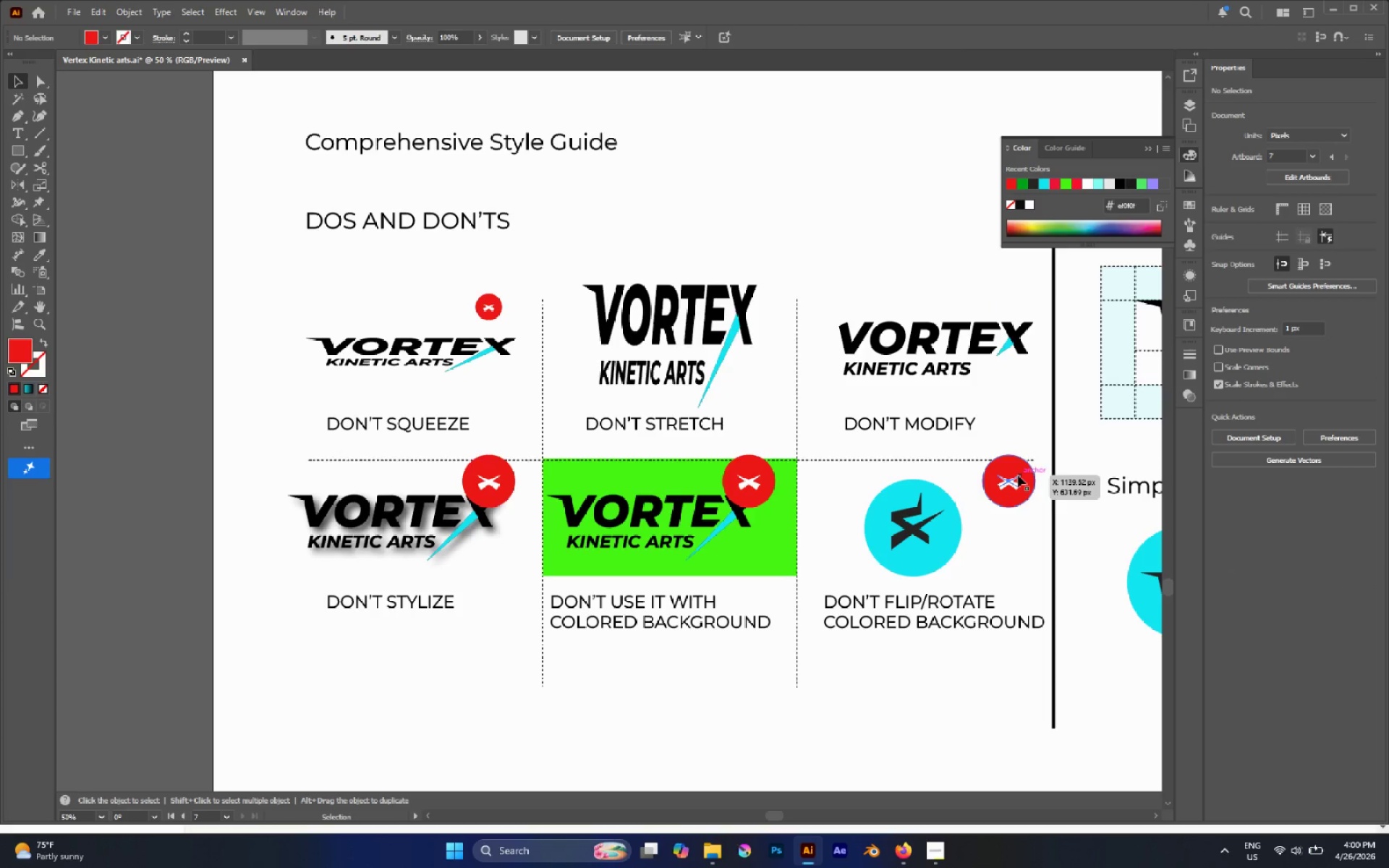 
key(Delete)
 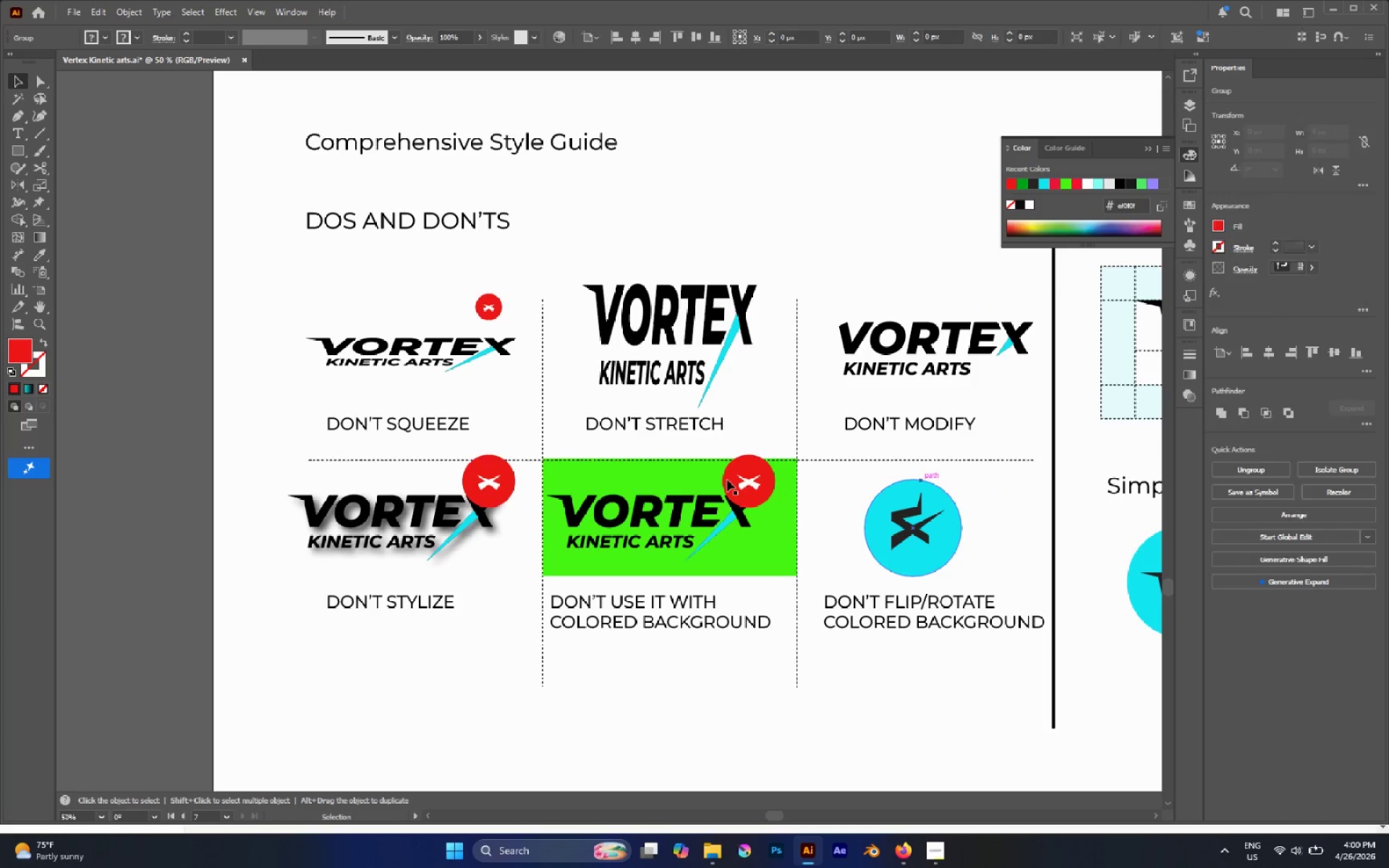 
left_click([729, 478])
 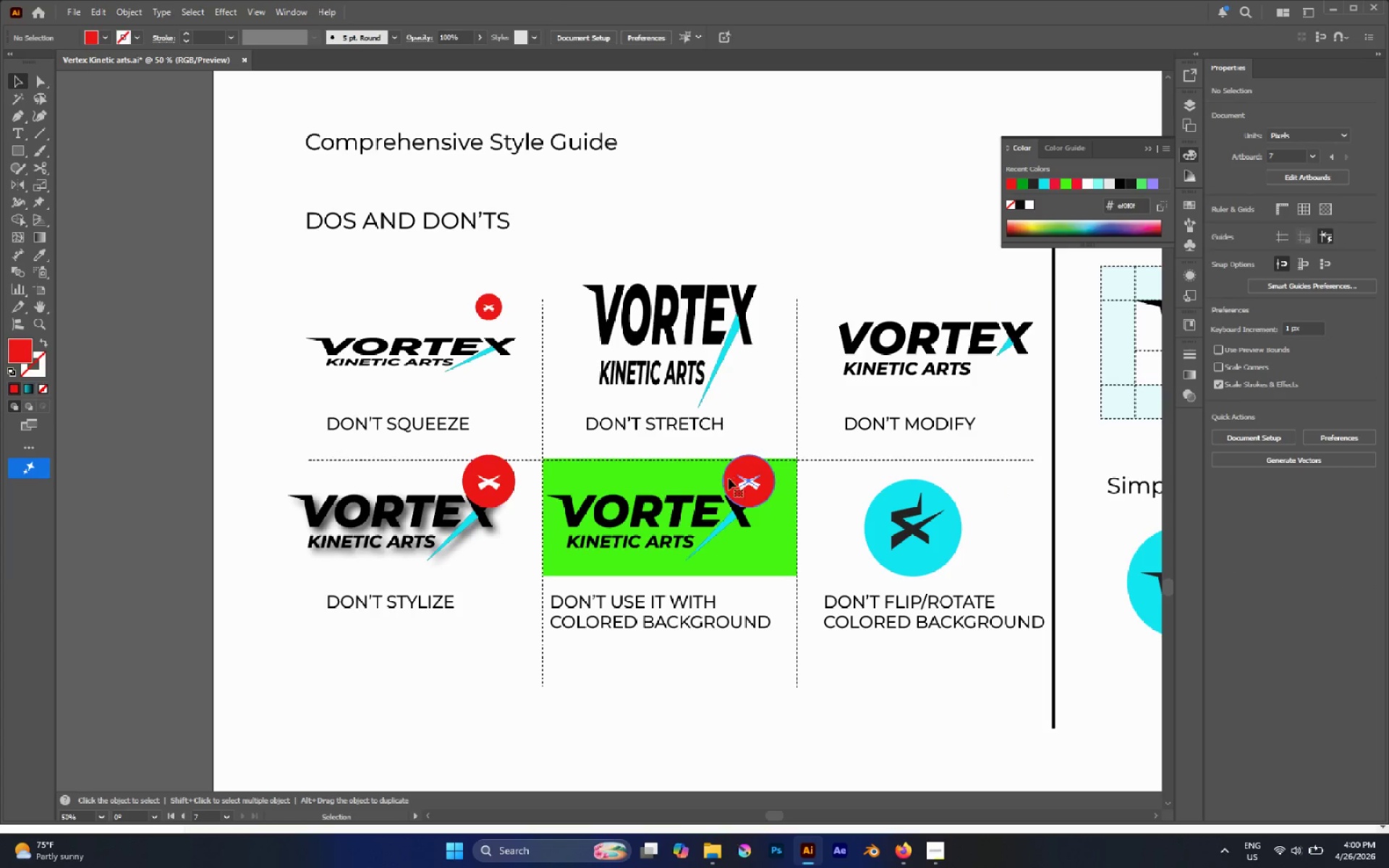 
key(Delete)
 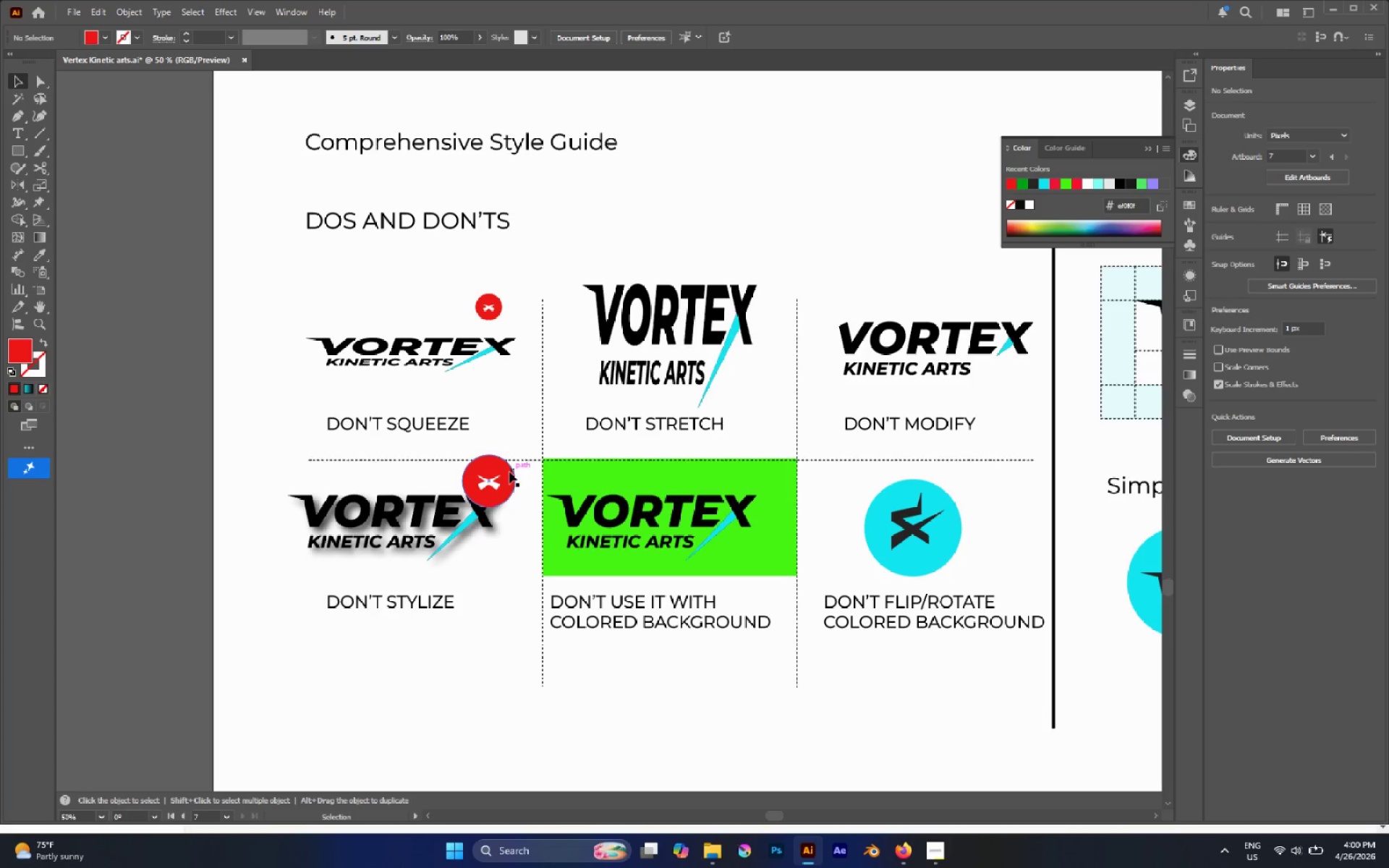 
left_click([509, 472])
 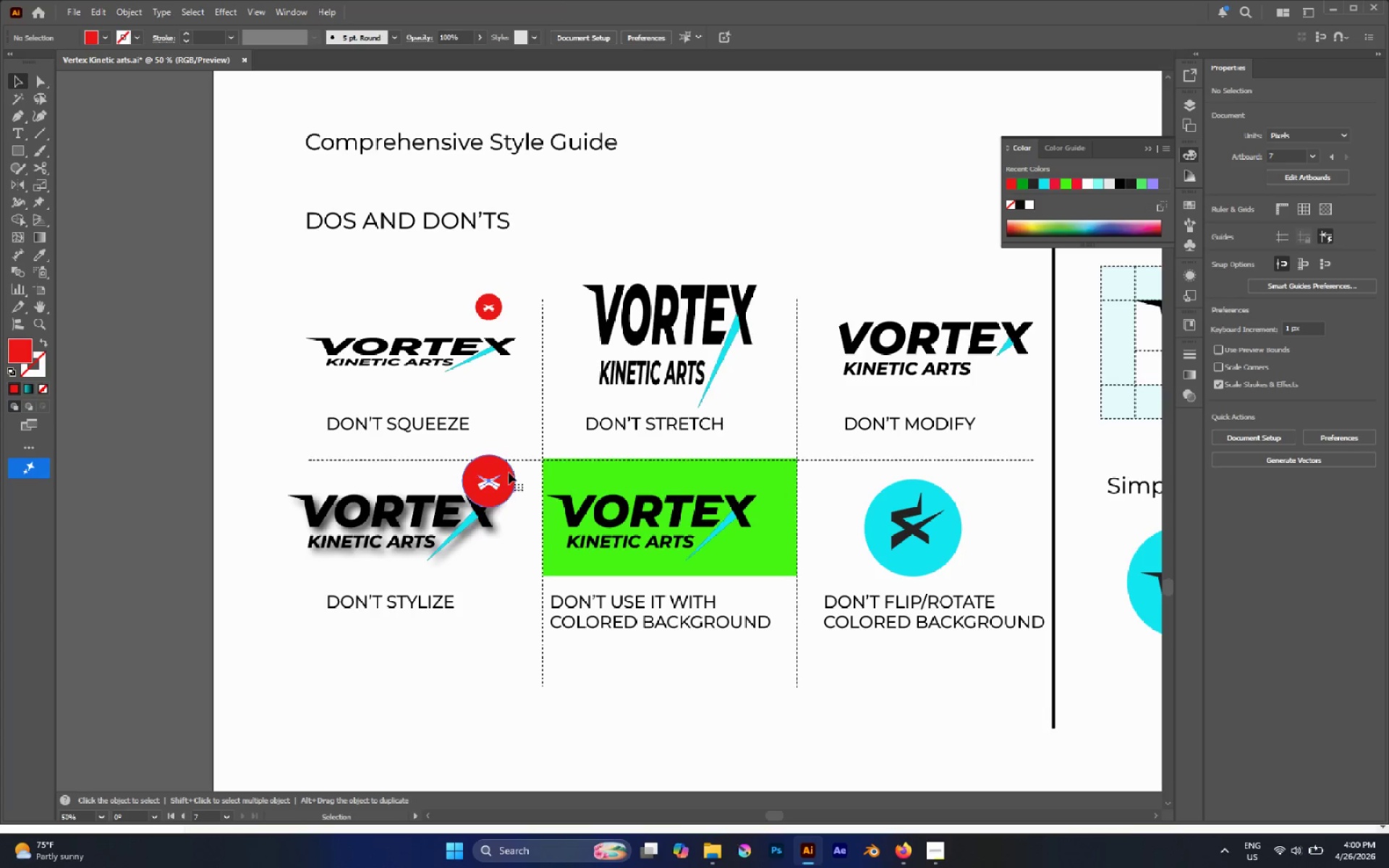 
key(Delete)
 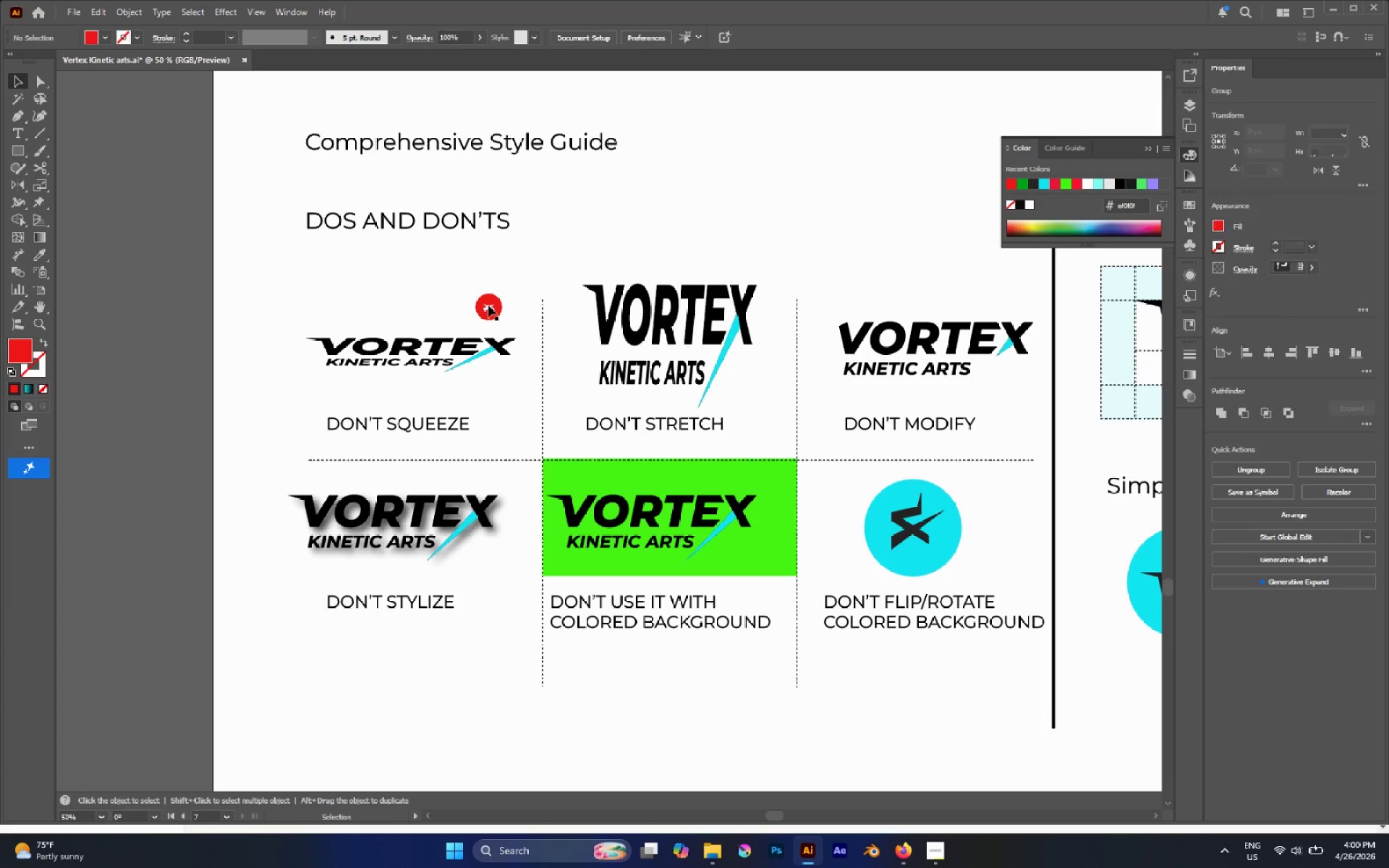 
left_click([488, 305])
 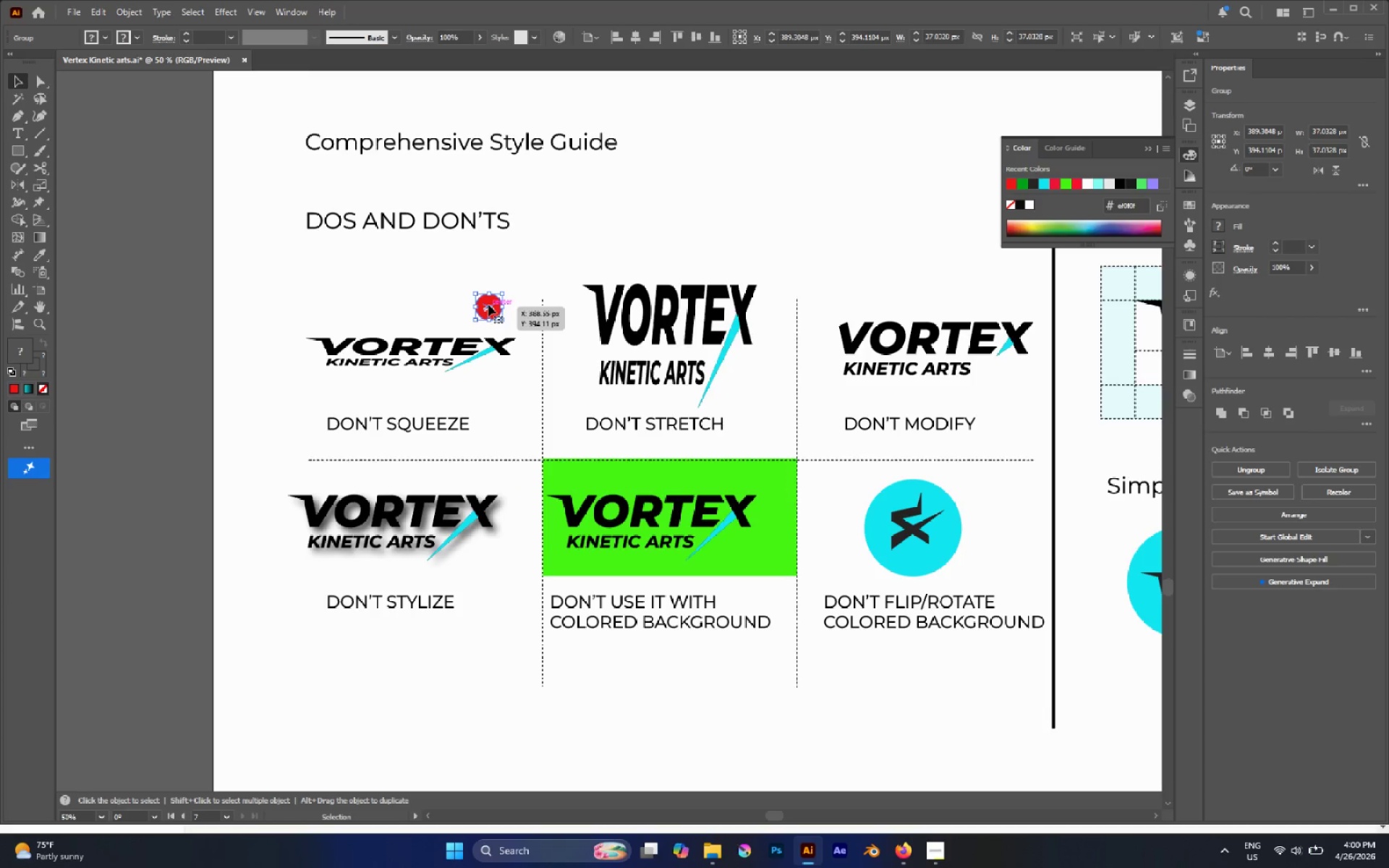 
hold_key(key=AltLeft, duration=0.45)
scroll: coordinate [488, 305], scroll_direction: up, amount: 1.0
 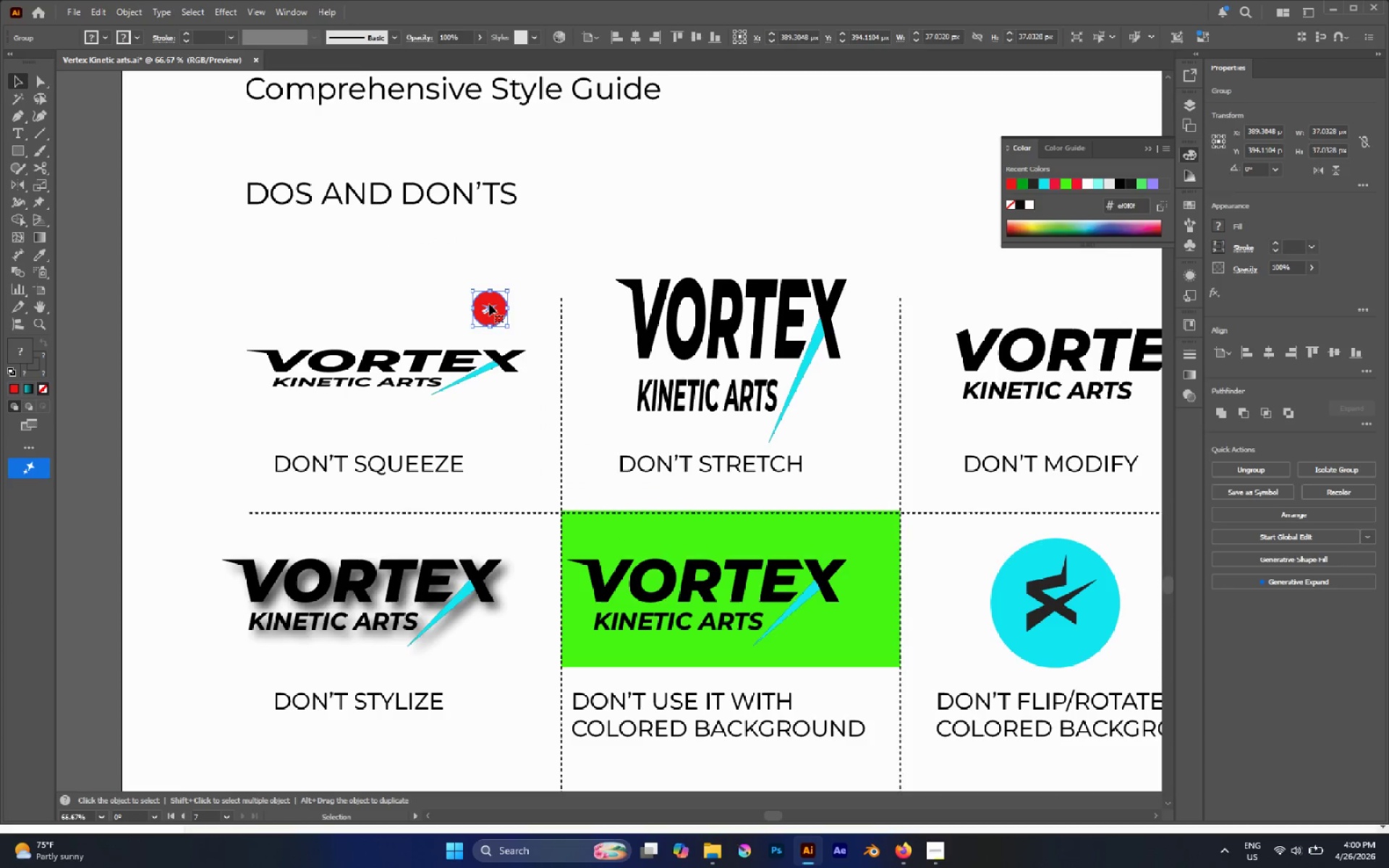 
left_click_drag(start_coordinate=[490, 304], to_coordinate=[489, 320])
 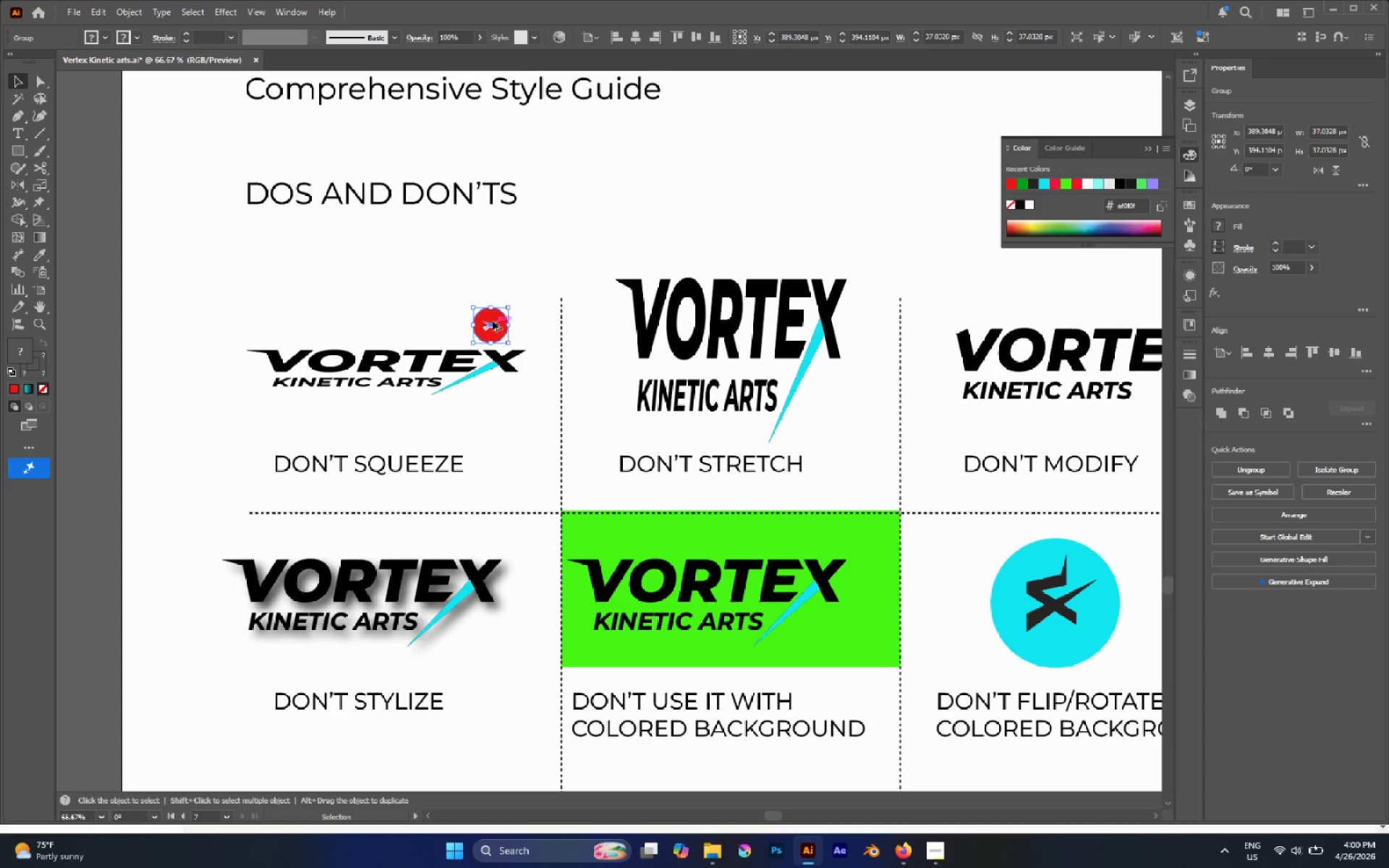 
hold_key(key=AltLeft, duration=2.52)
left_click_drag(start_coordinate=[493, 321], to_coordinate=[458, 537])
 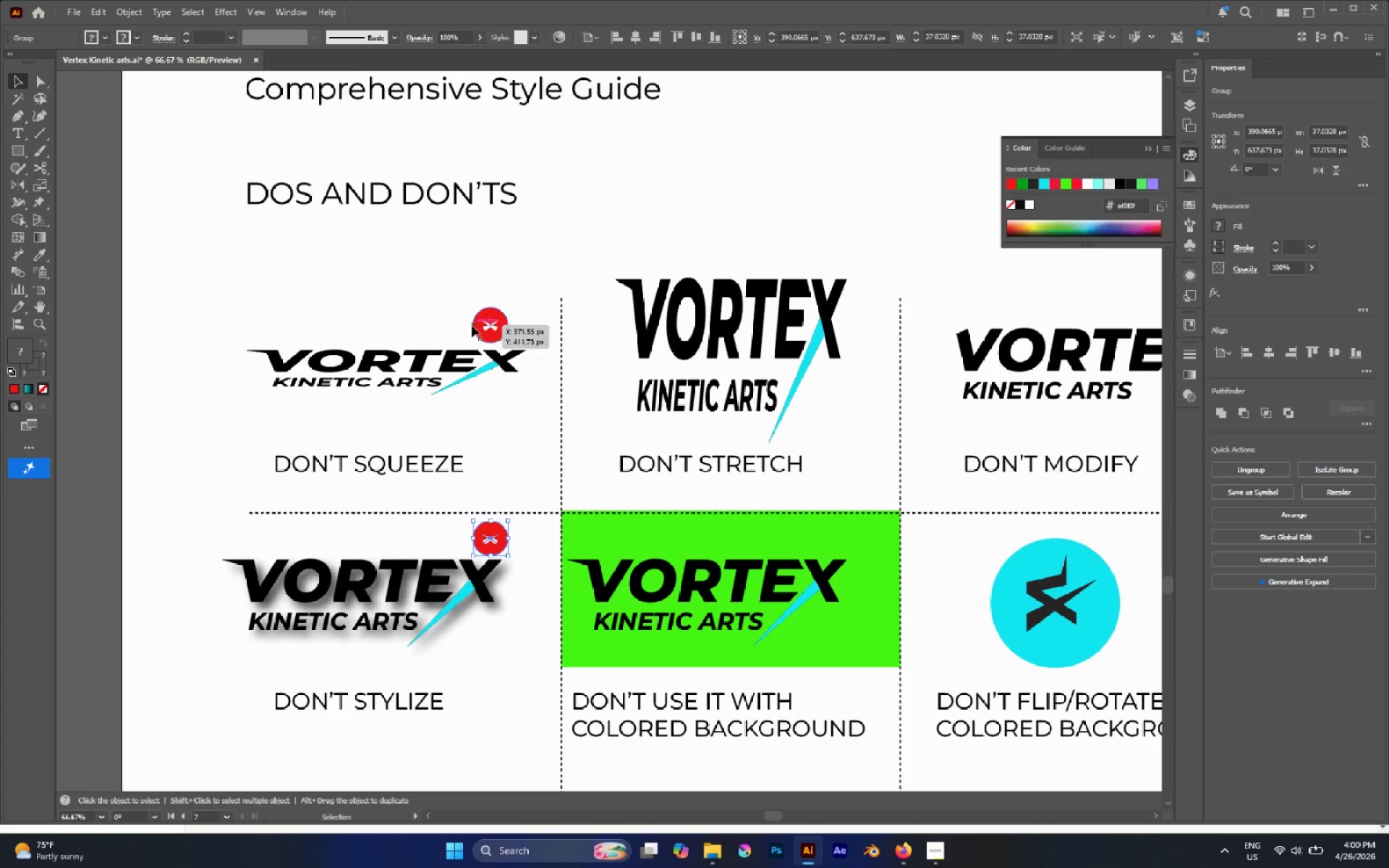 
hold_key(key=ShiftLeft, duration=1.94)
 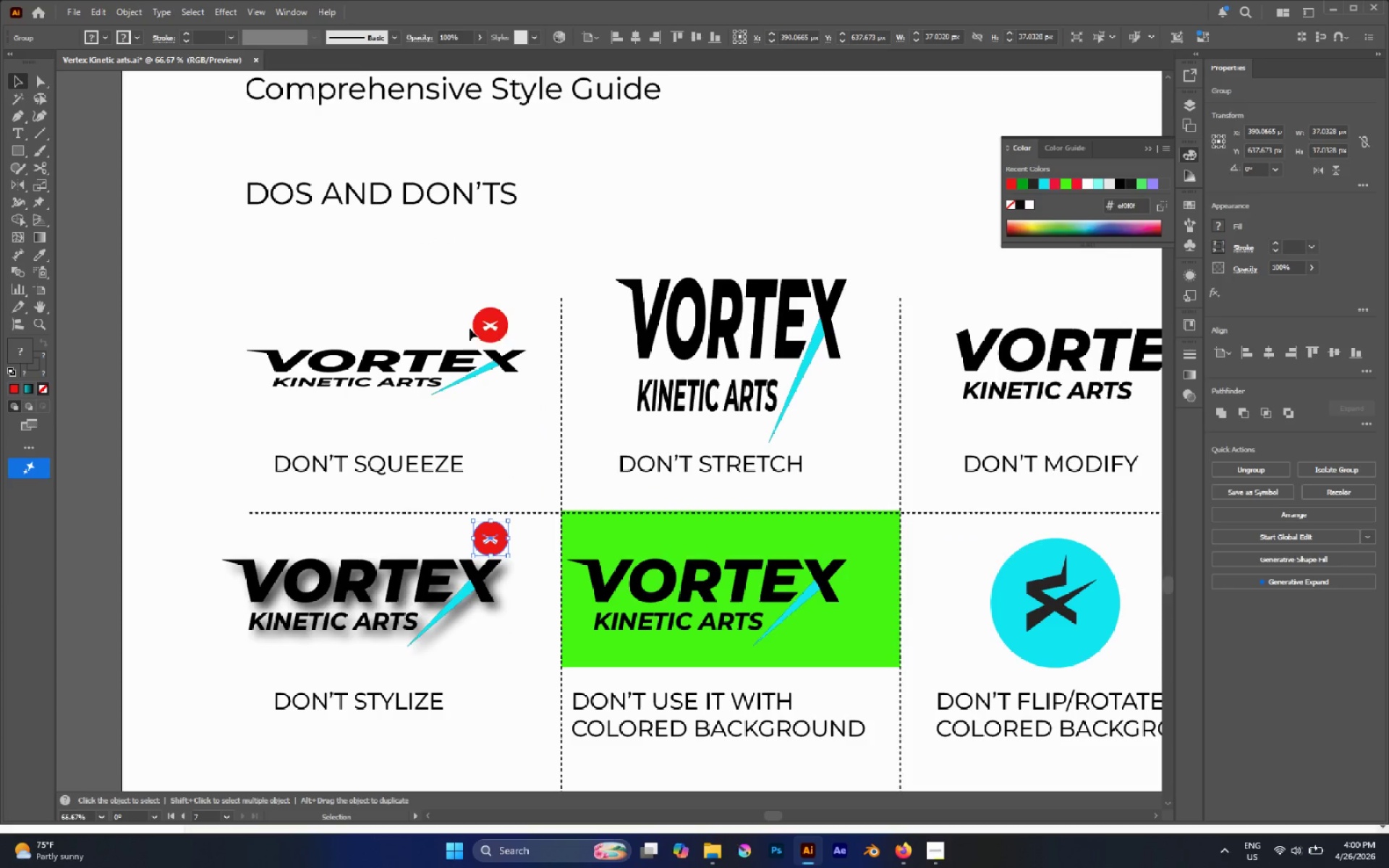 
hold_key(key=ShiftLeft, duration=1.02)
left_click([484, 323])
 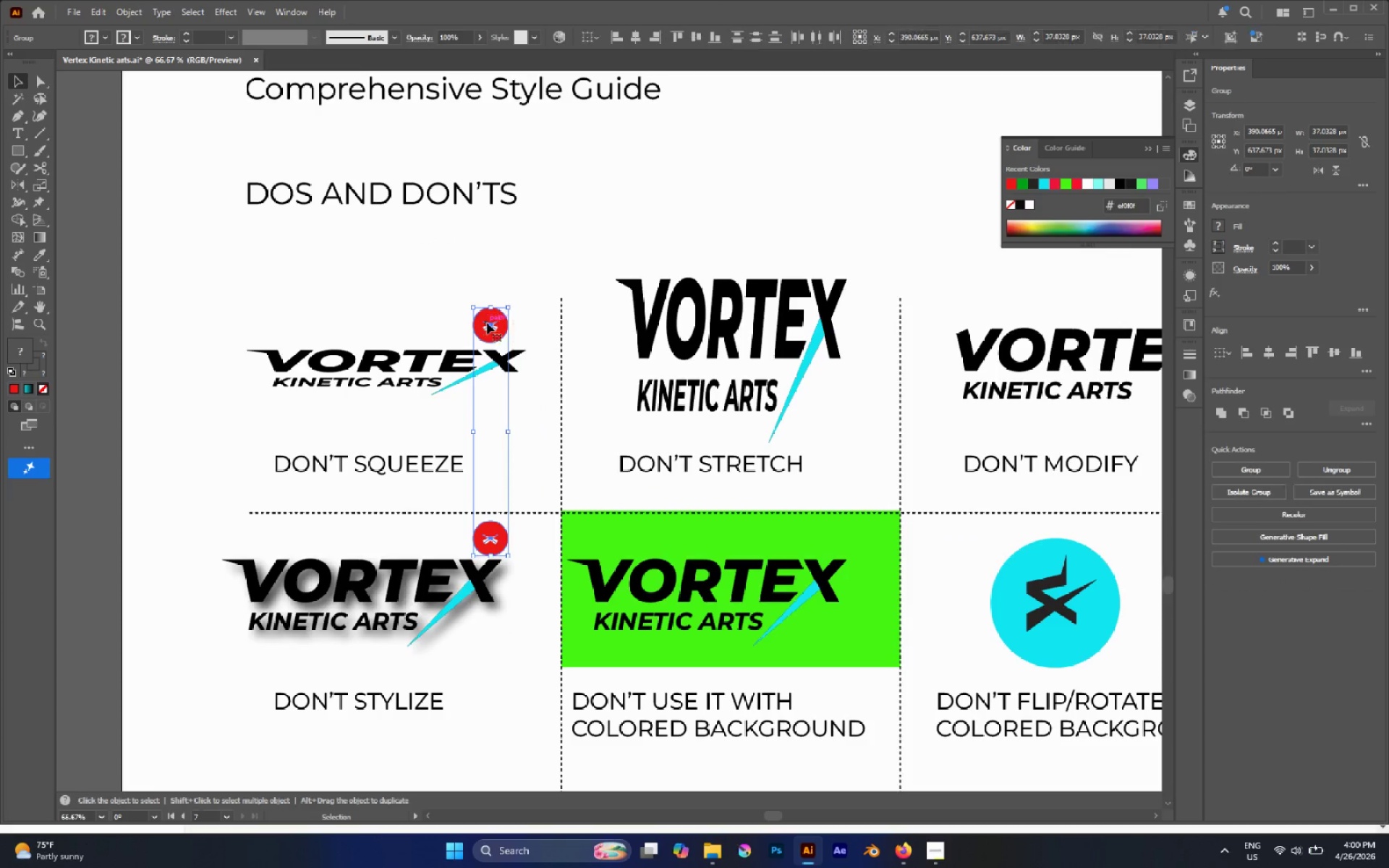 
hold_key(key=AltLeft, duration=1.91)
left_click_drag(start_coordinate=[490, 323], to_coordinate=[871, 330])
 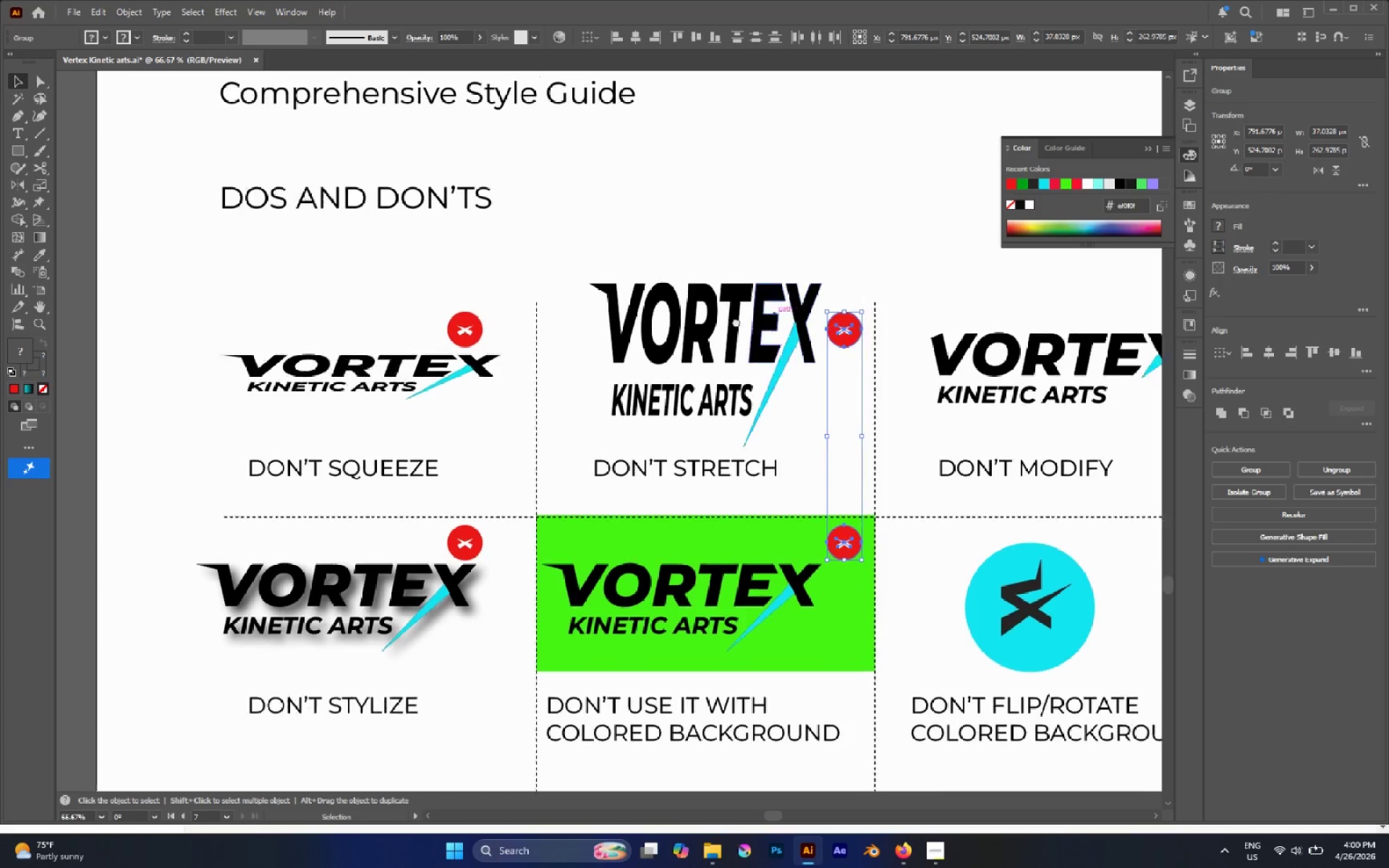 
hold_key(key=ShiftLeft, duration=1.55)
 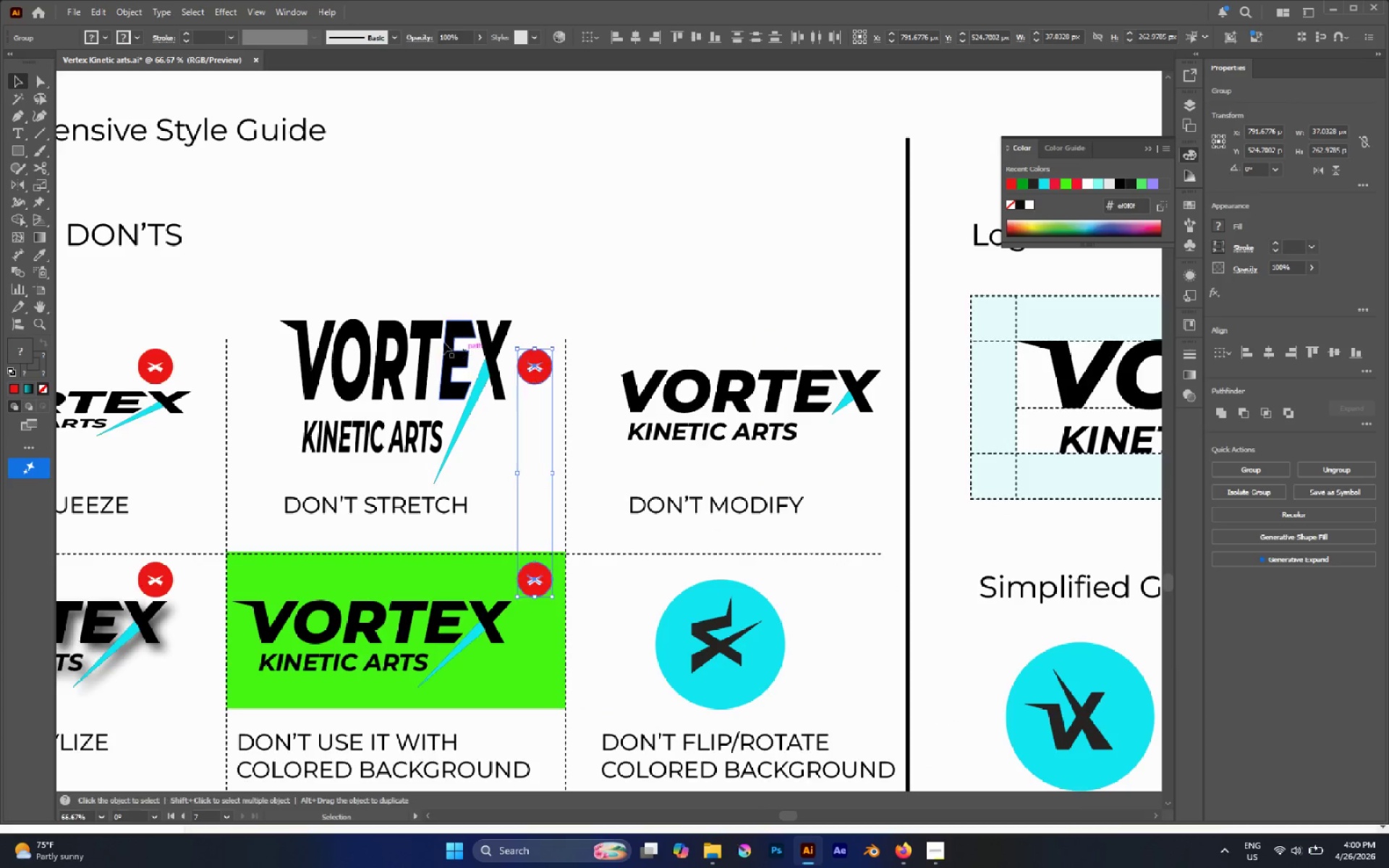 
key(Control+D)
 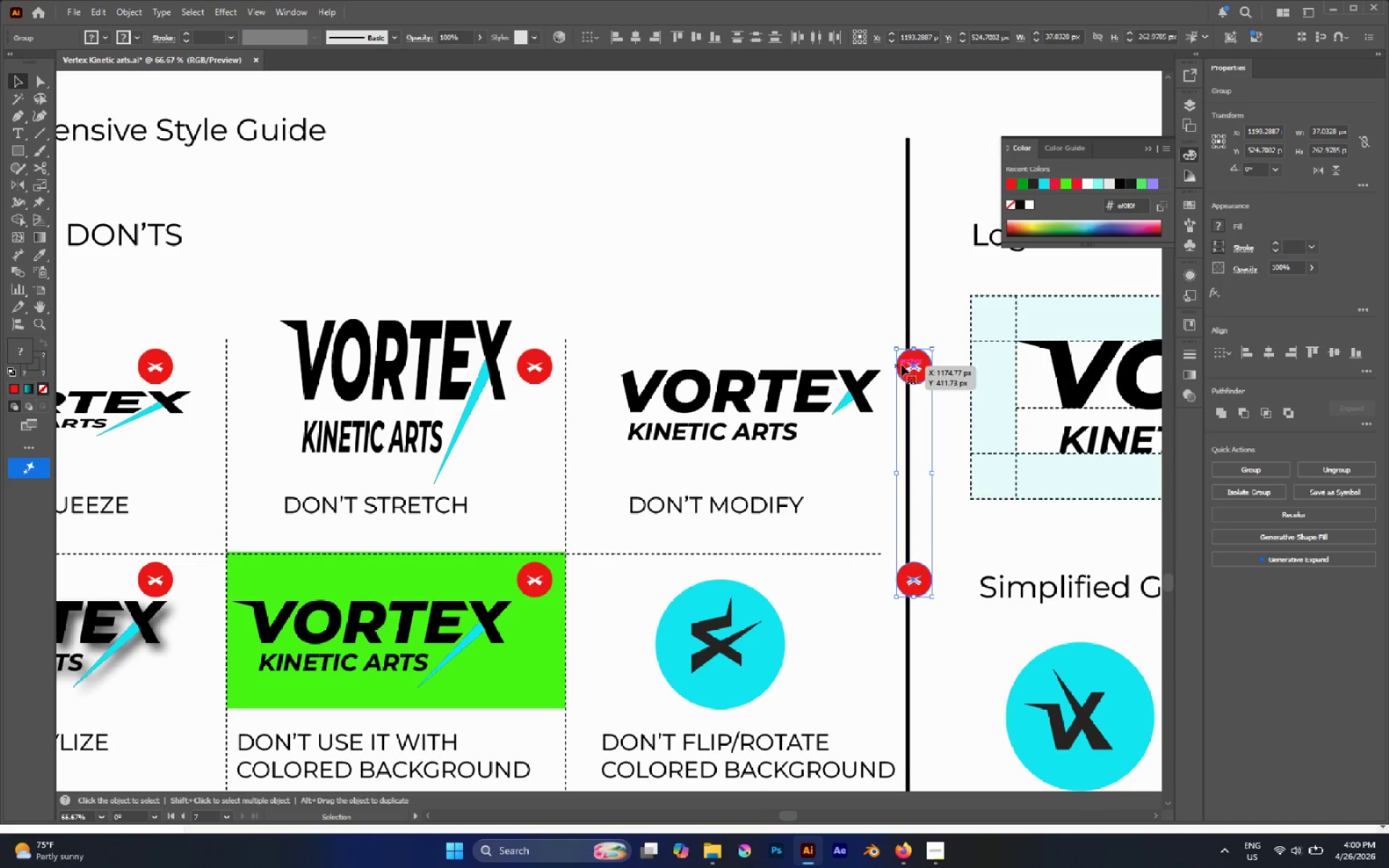 
left_click_drag(start_coordinate=[909, 363], to_coordinate=[858, 353])
 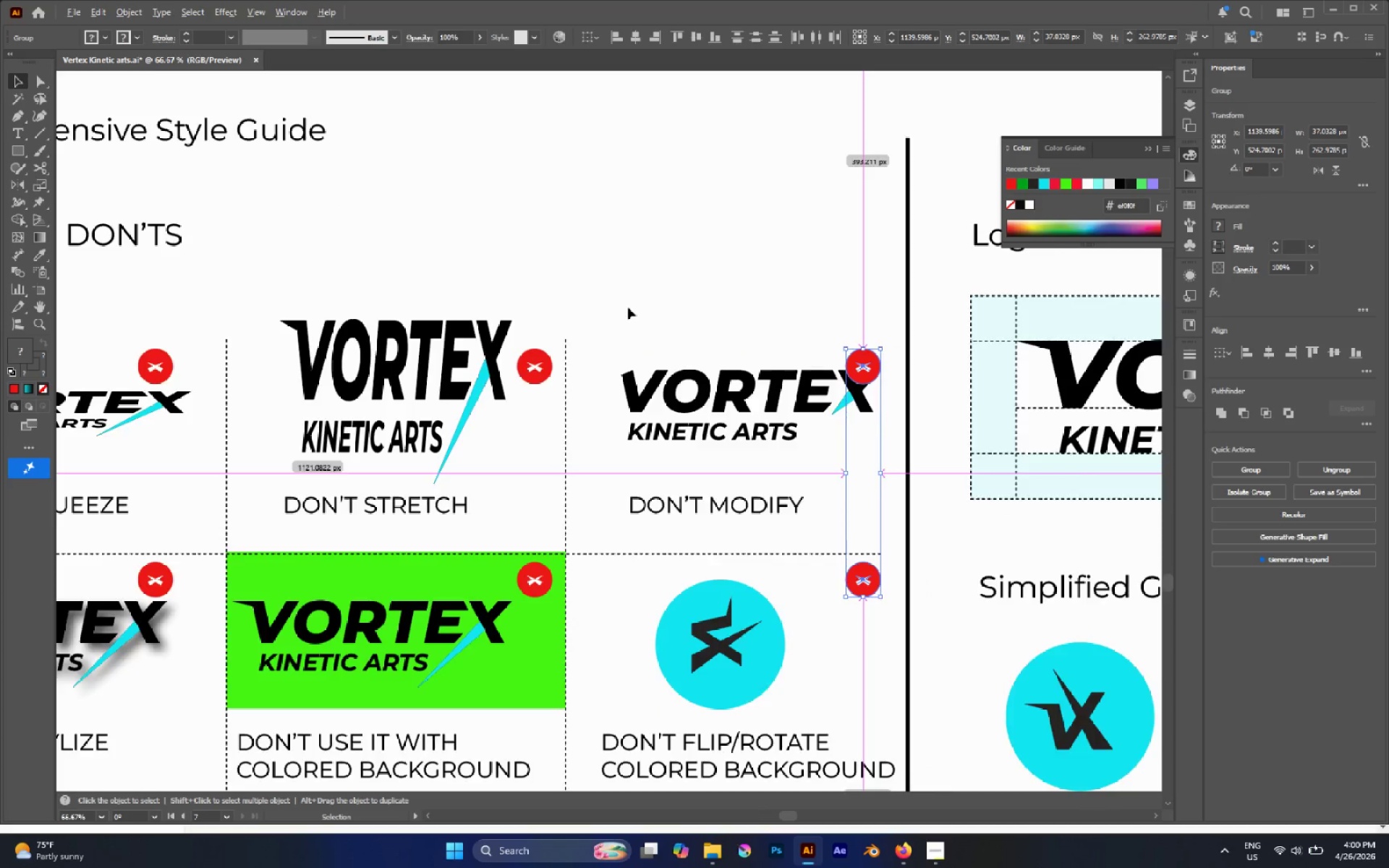 
hold_key(key=ShiftLeft, duration=1.3)
 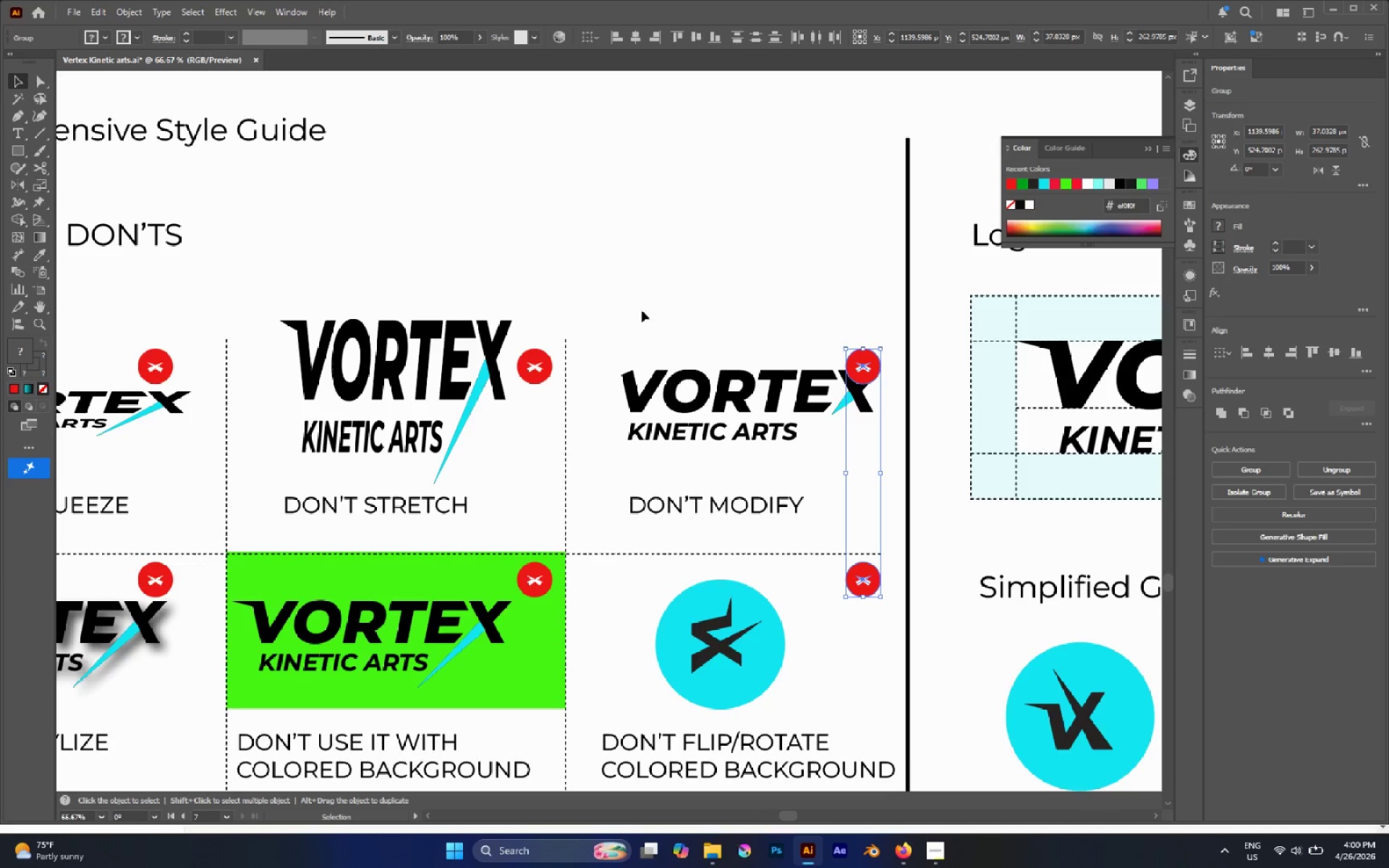 
hold_key(key=AltLeft, duration=0.39)
scroll: coordinate [626, 309], scroll_direction: down, amount: 1.0
 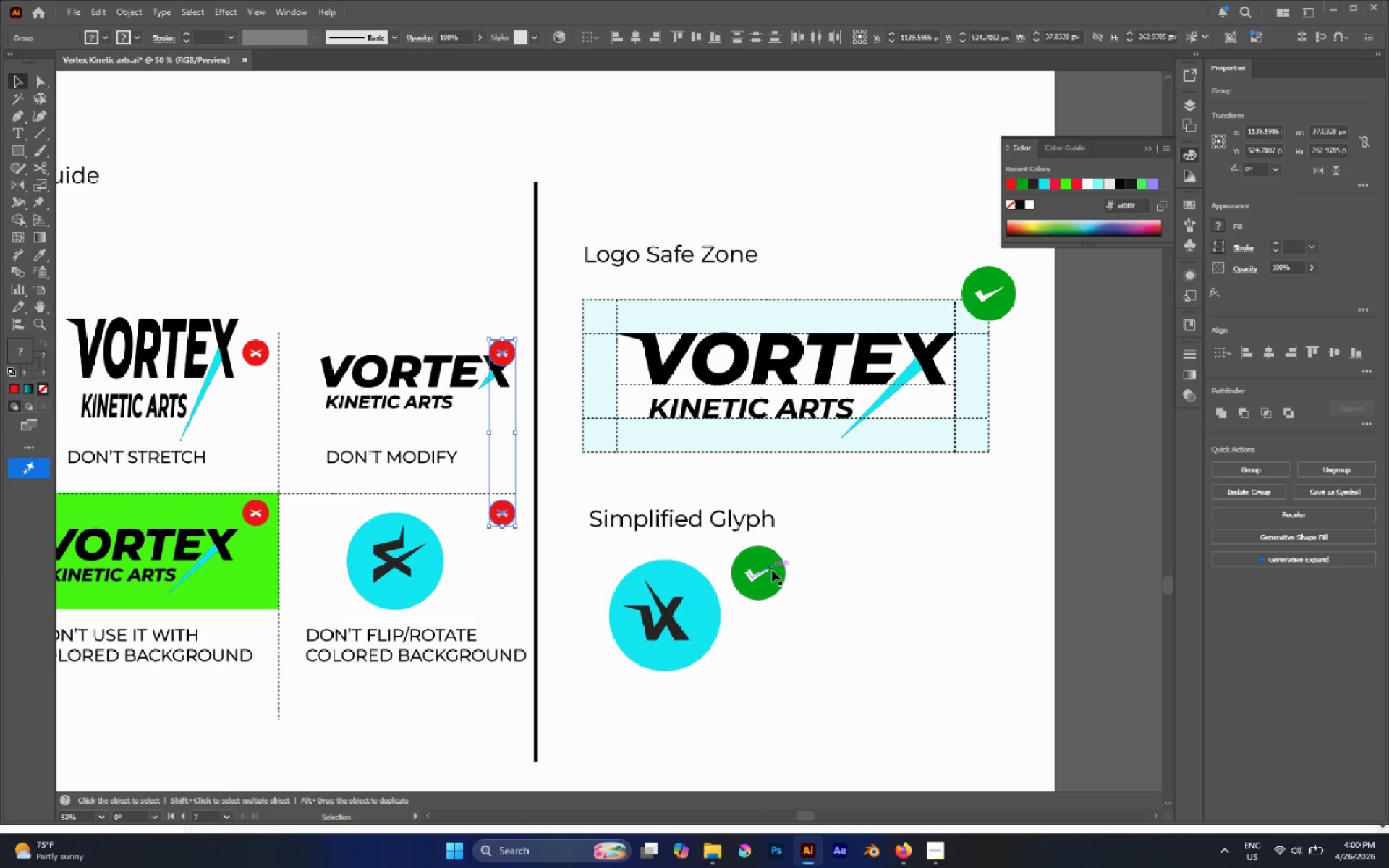 
left_click([772, 570])
 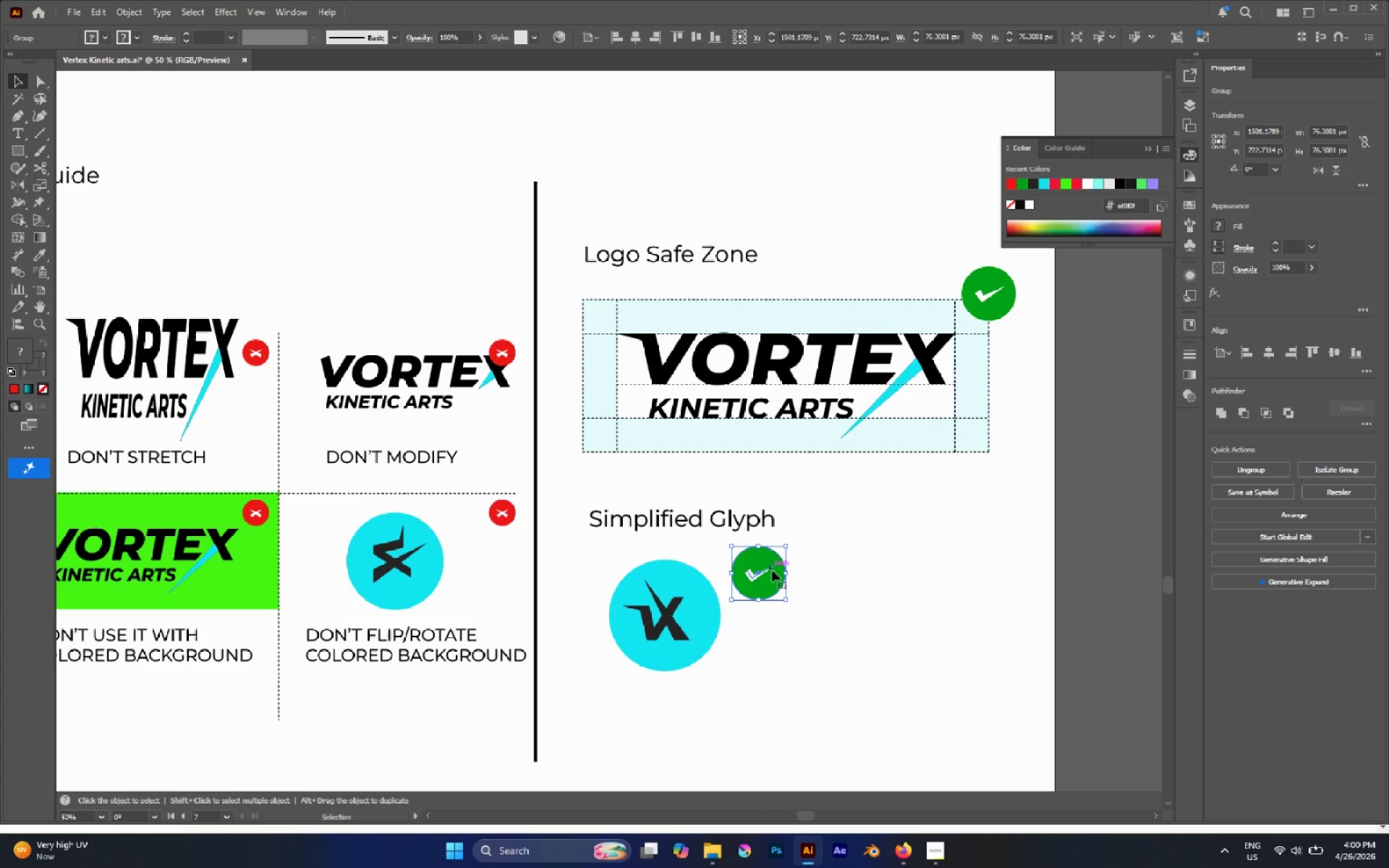 
right_click([772, 570])
 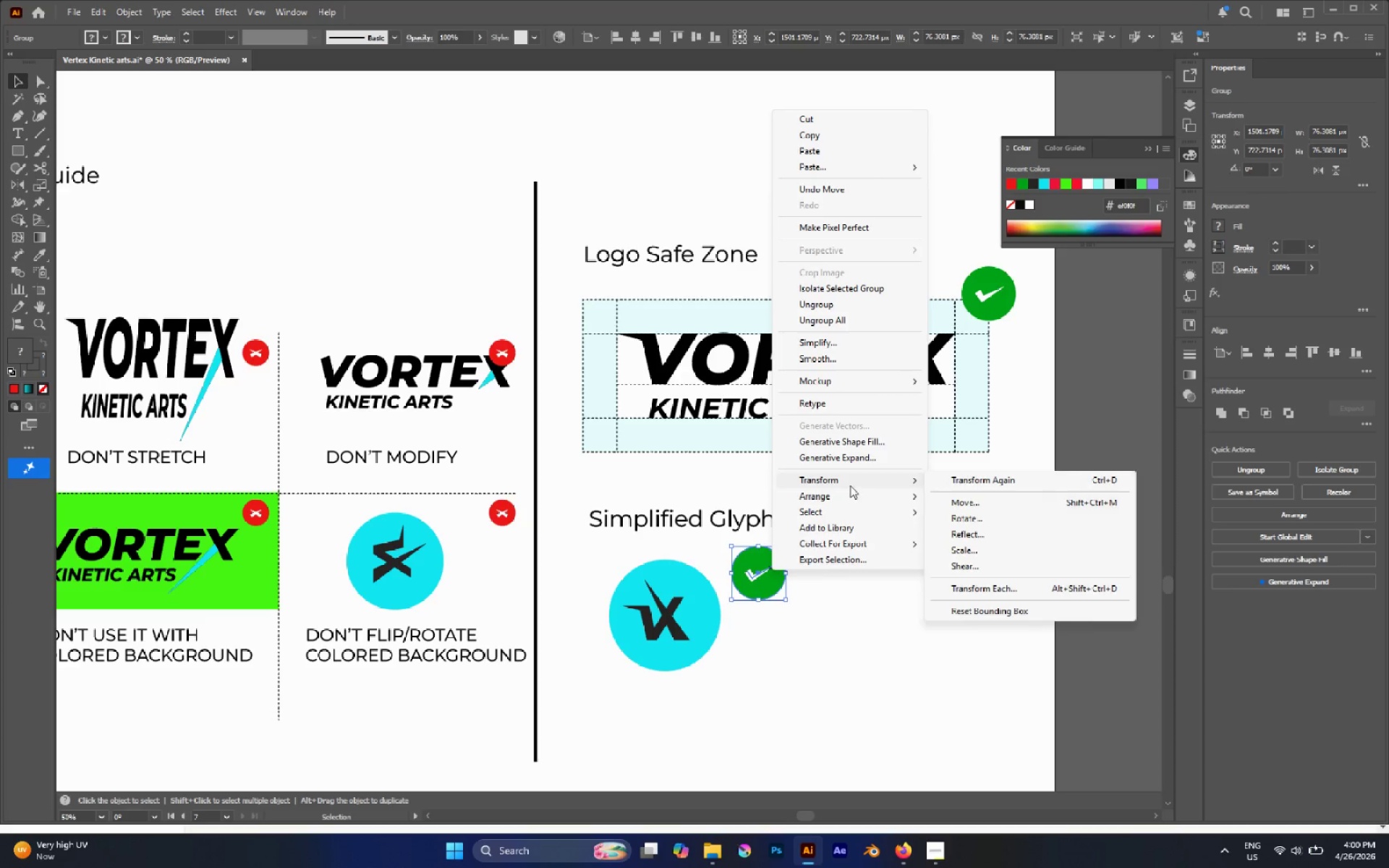 
left_click([993, 552])
 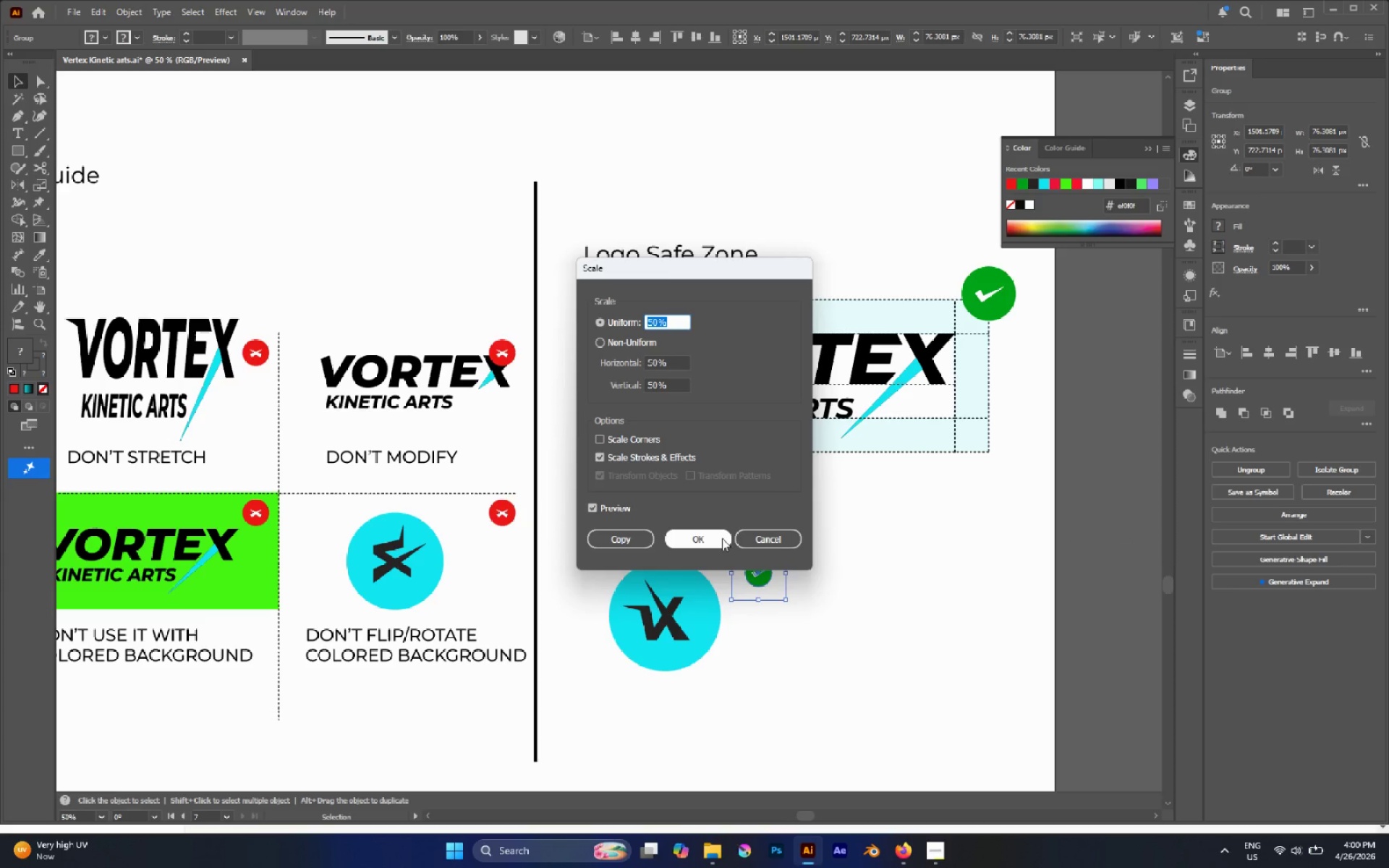 
left_click([722, 538])
 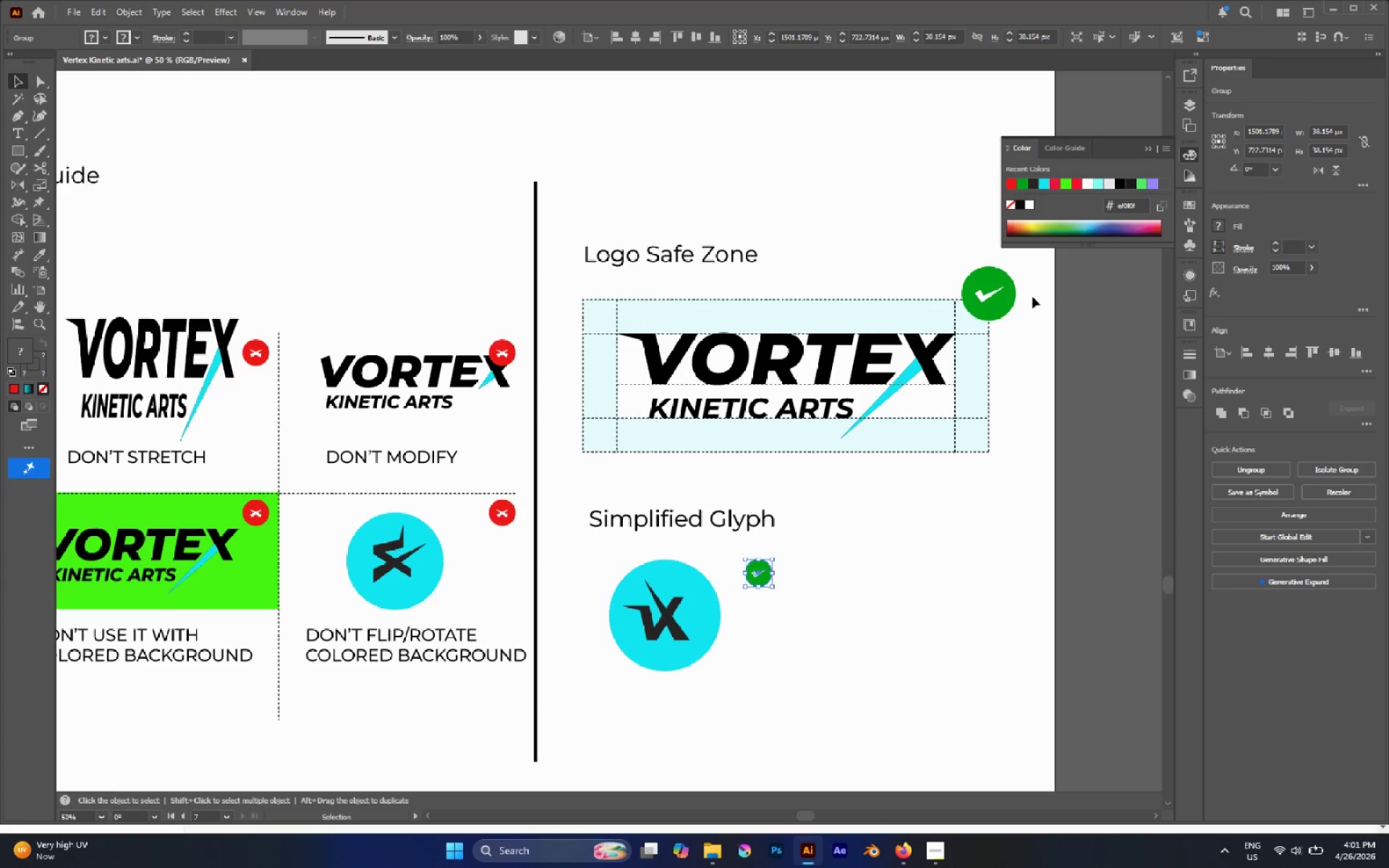 
left_click([1003, 294])
 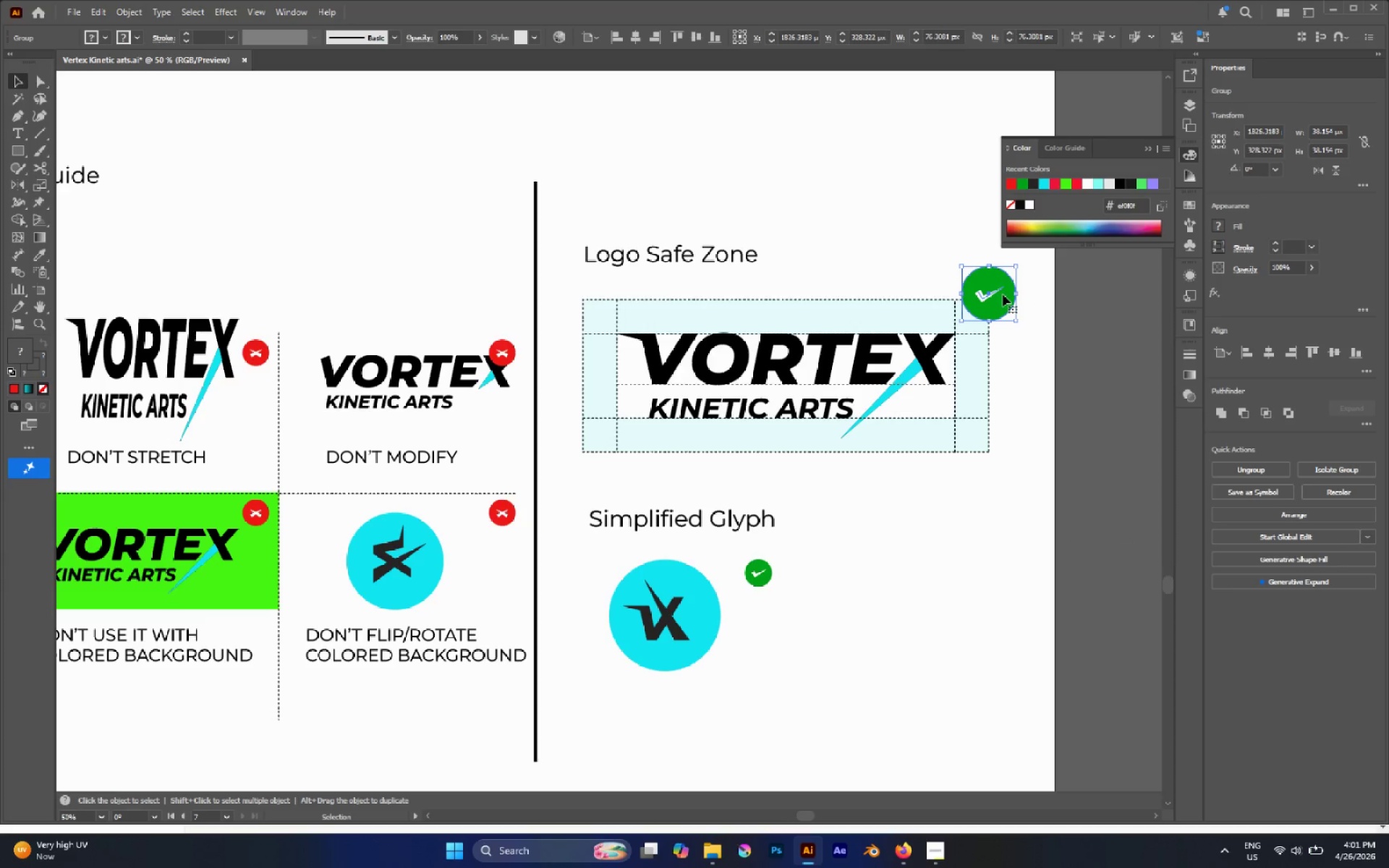 
right_click([1003, 294])
 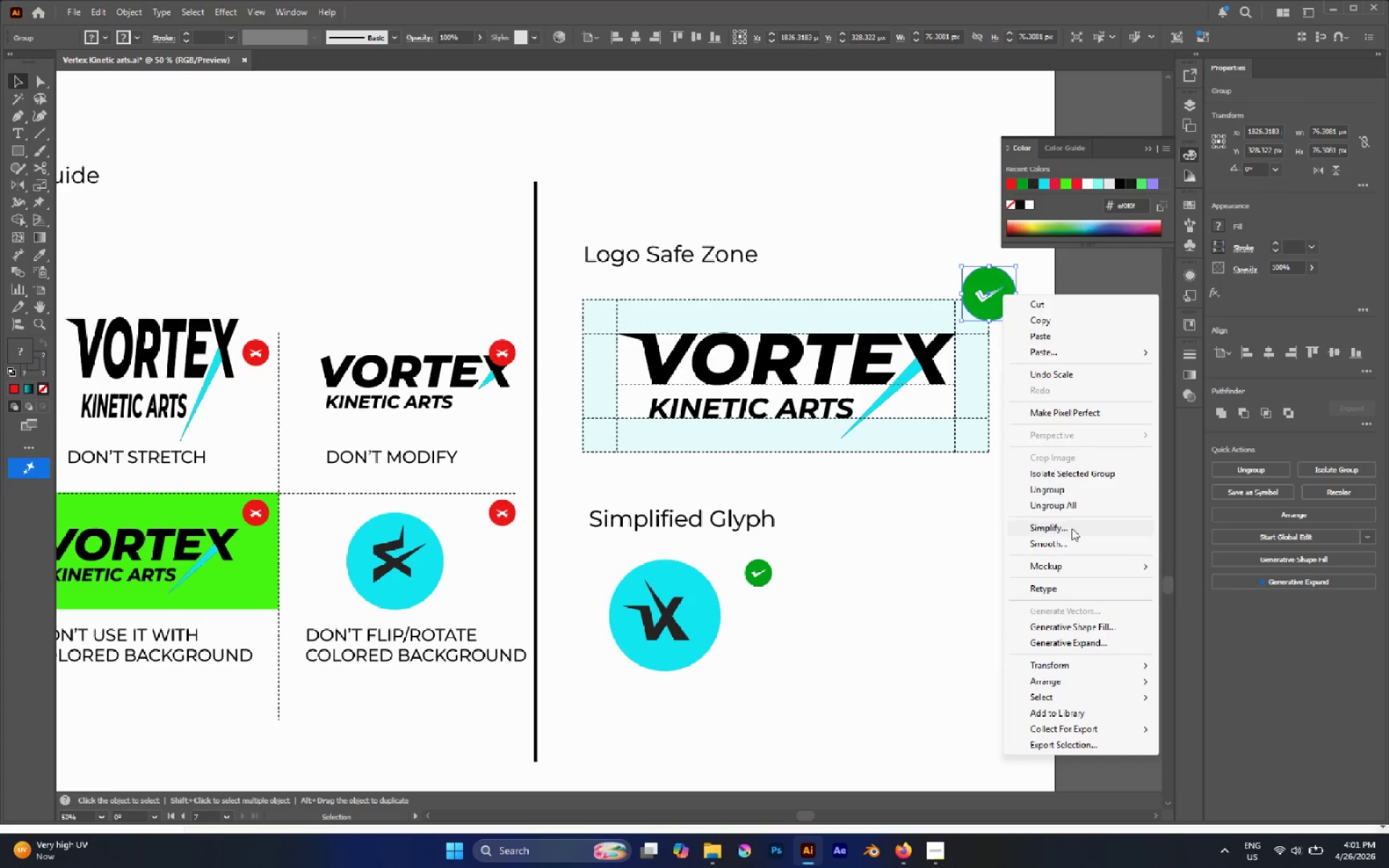 
mouse_move([1112, 669])
 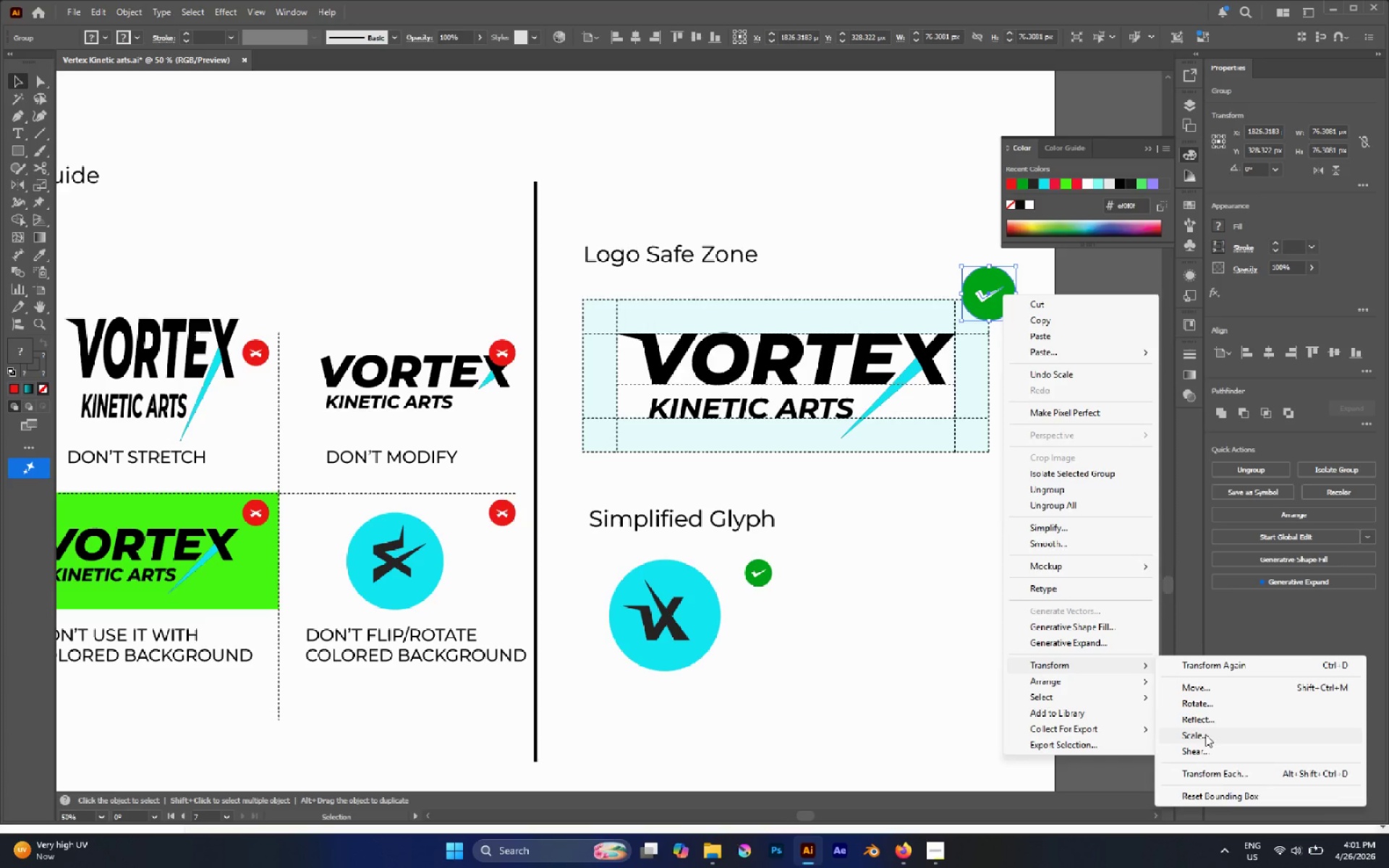 
left_click([1205, 734])
 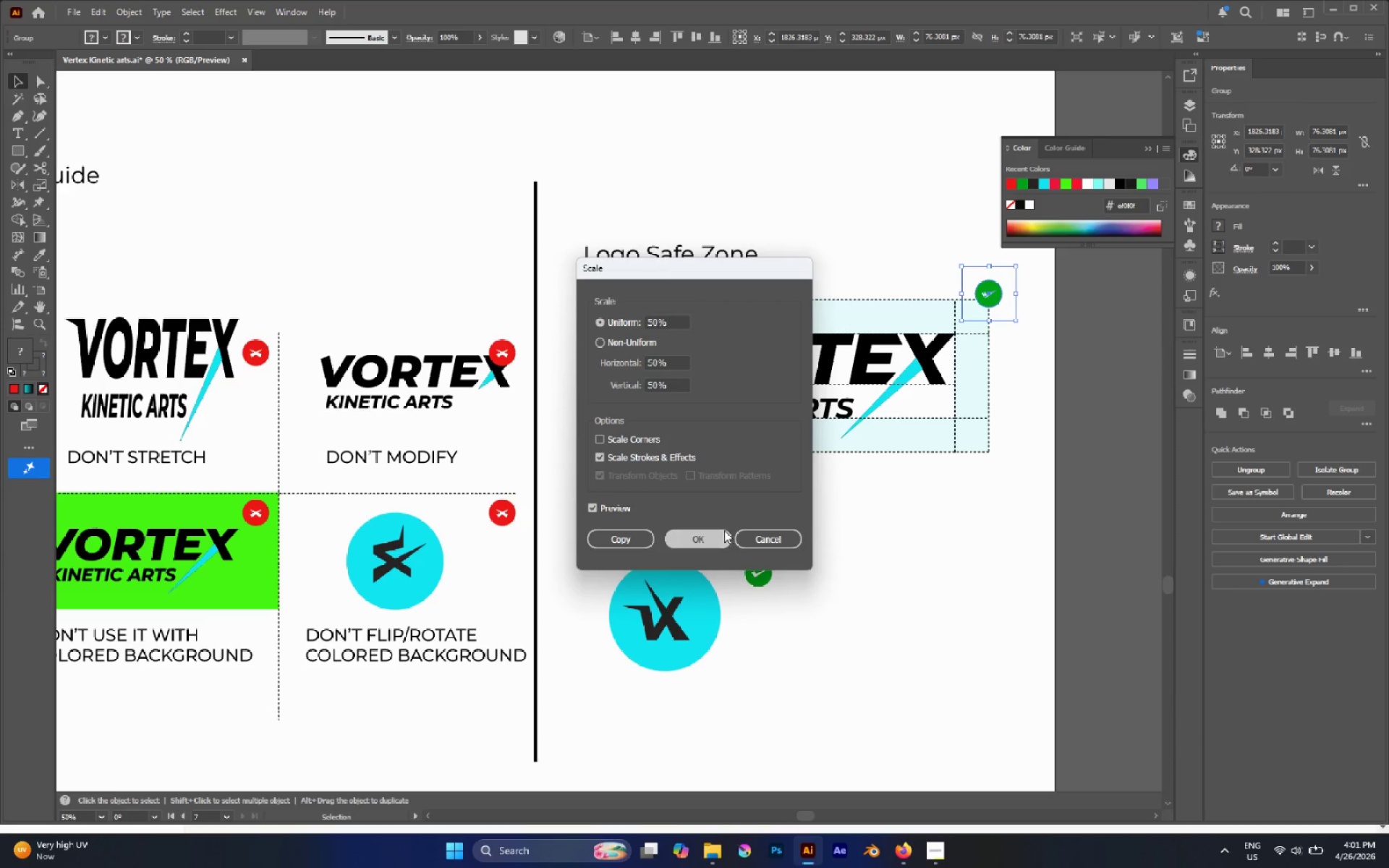 
double_click([811, 542])
 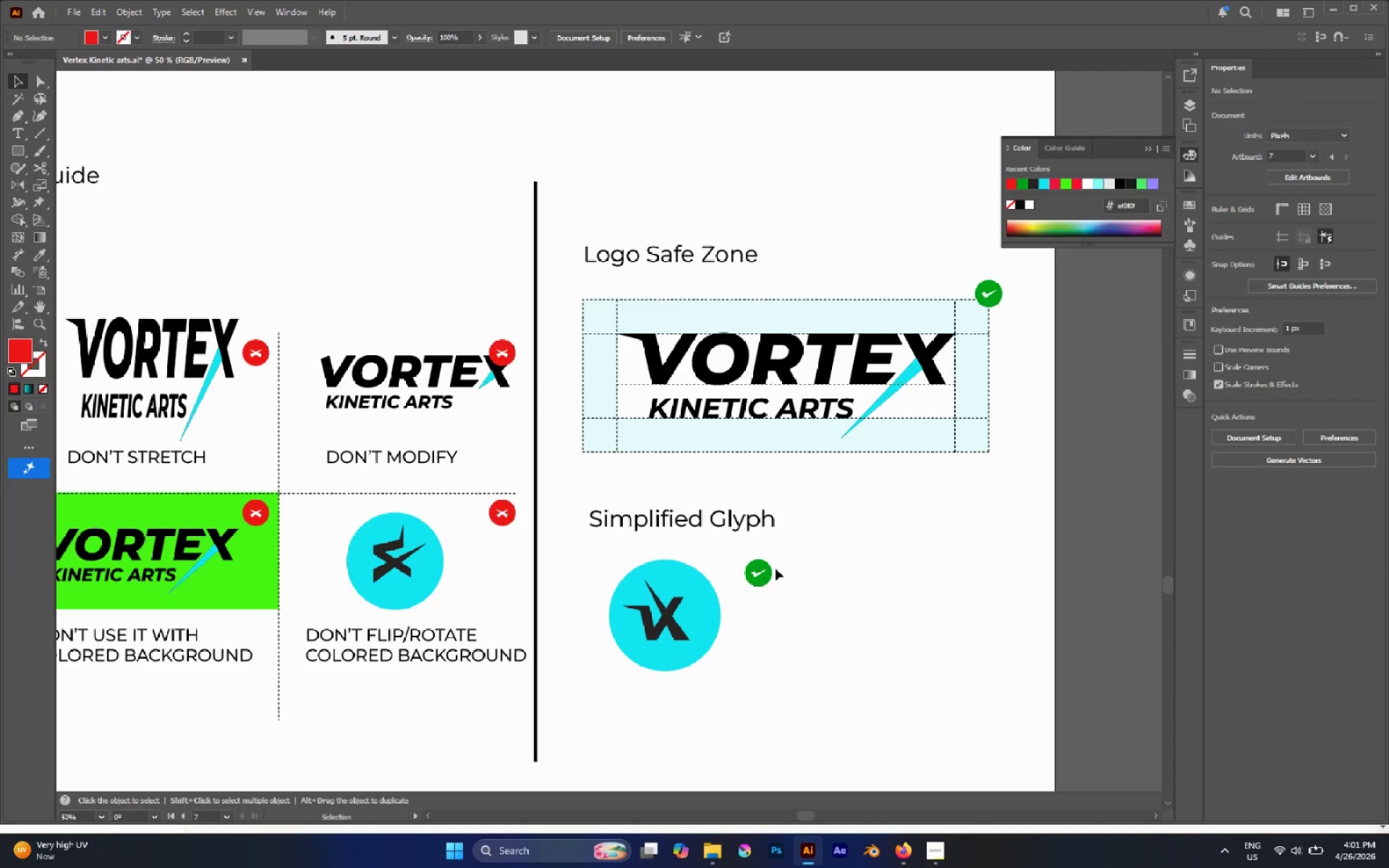 
left_click_drag(start_coordinate=[767, 569], to_coordinate=[715, 574])
 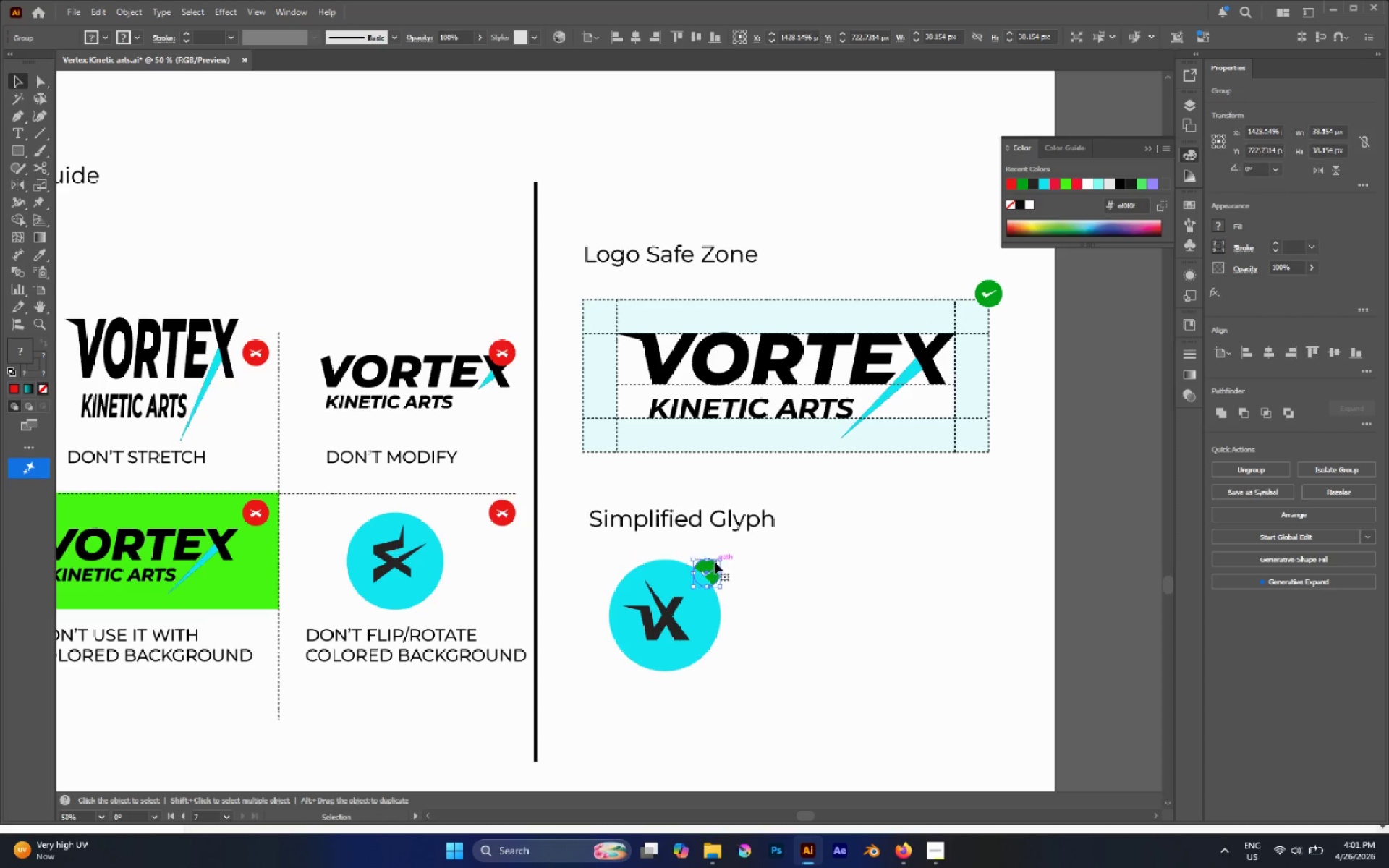 
hold_key(key=ShiftLeft, duration=1.2)
 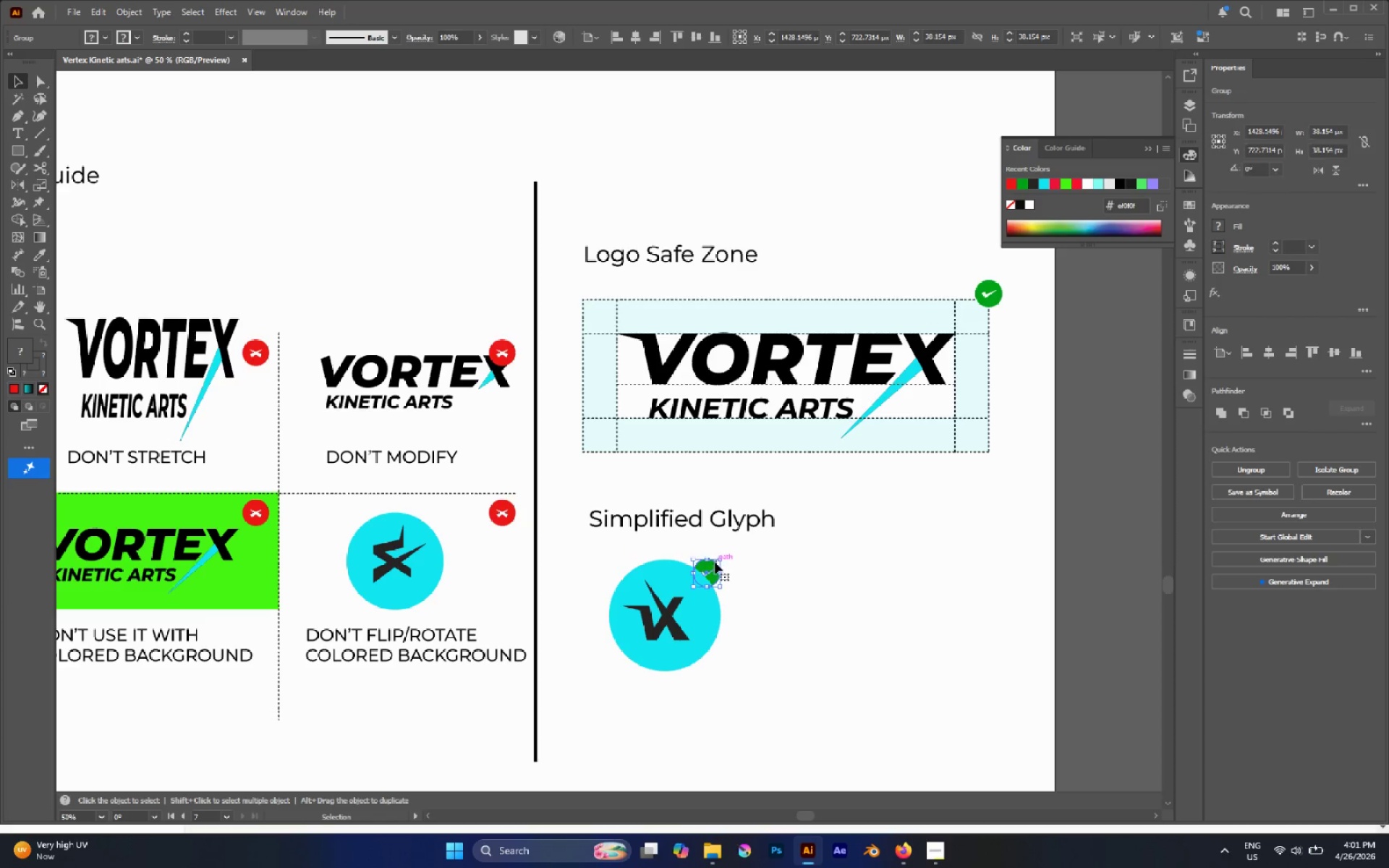 
key(Control+Shift+BracketRight)
 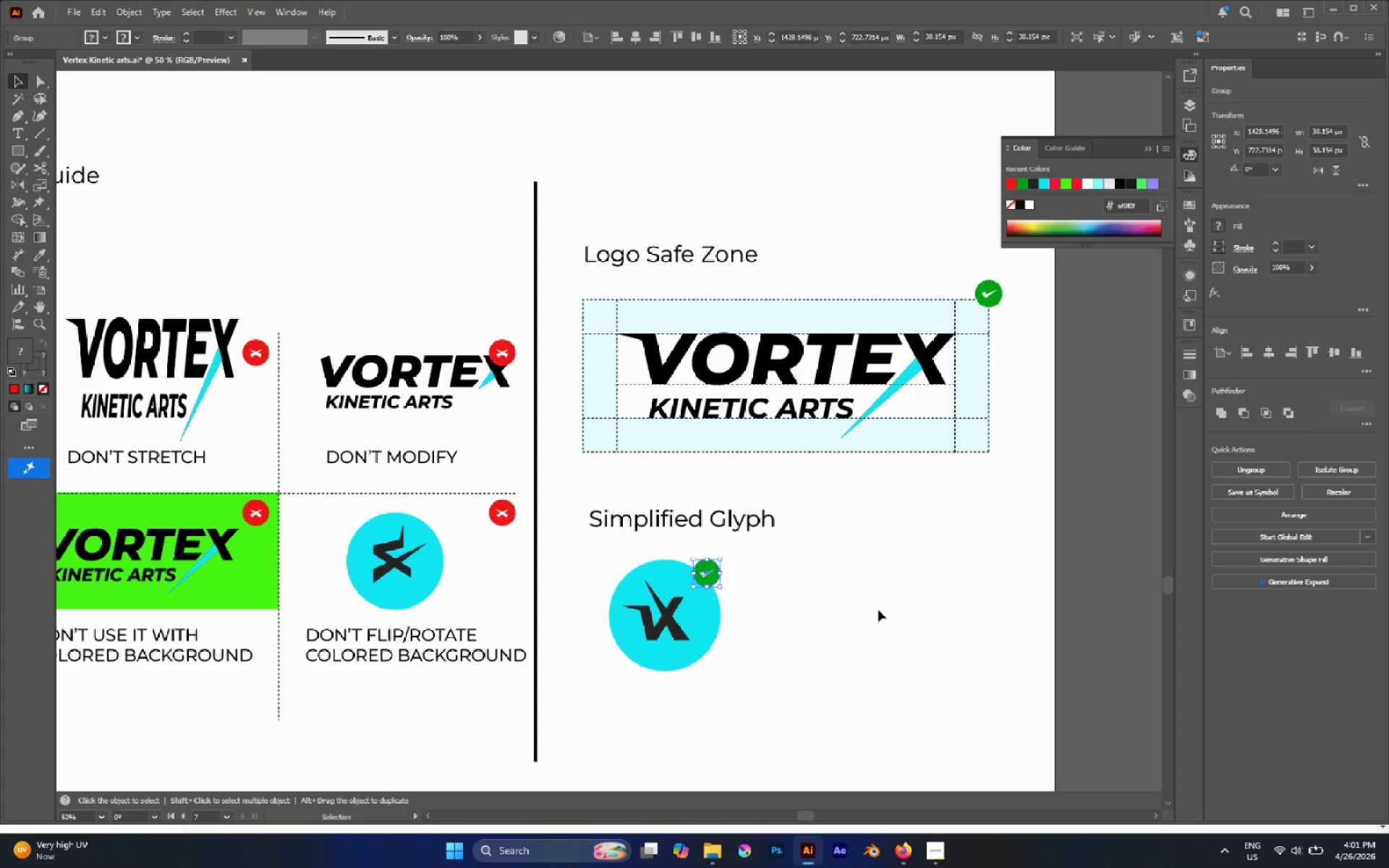 
hold_key(key=AltLeft, duration=0.48)
scroll: coordinate [856, 476], scroll_direction: down, amount: 2.0
 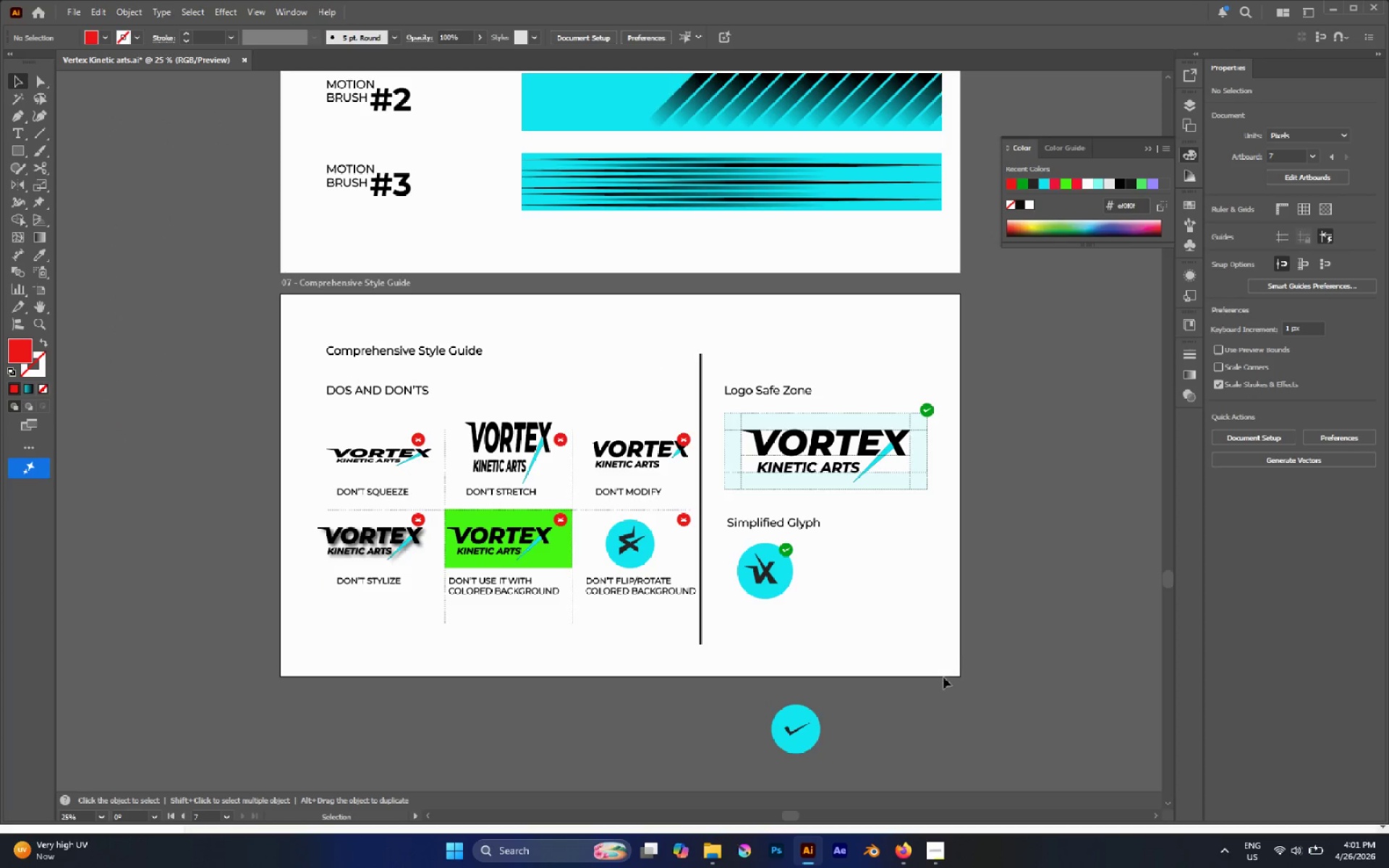 
left_click_drag(start_coordinate=[819, 608], to_coordinate=[753, 746])
 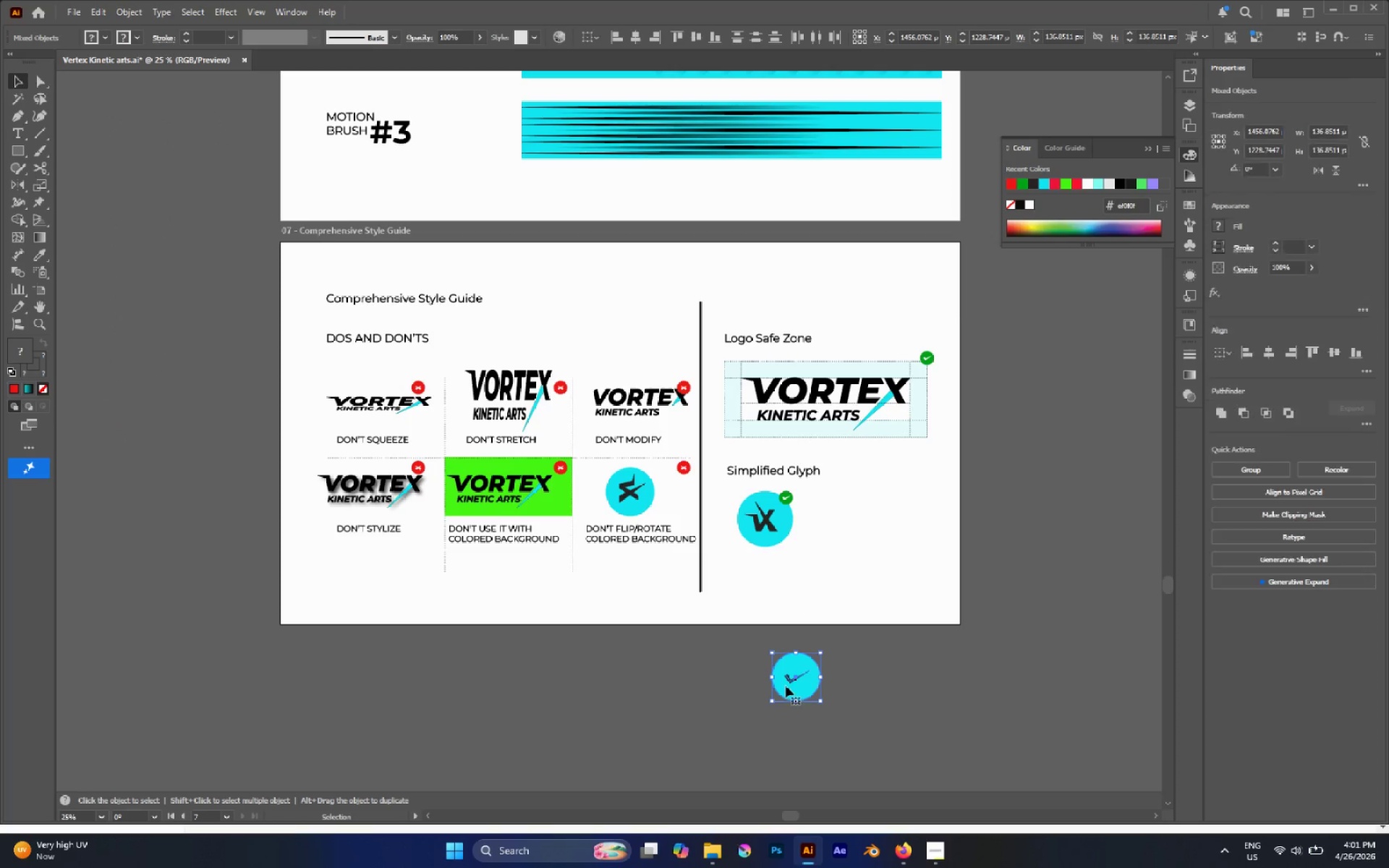 
scroll: coordinate [783, 574], scroll_direction: down, amount: 3.0
 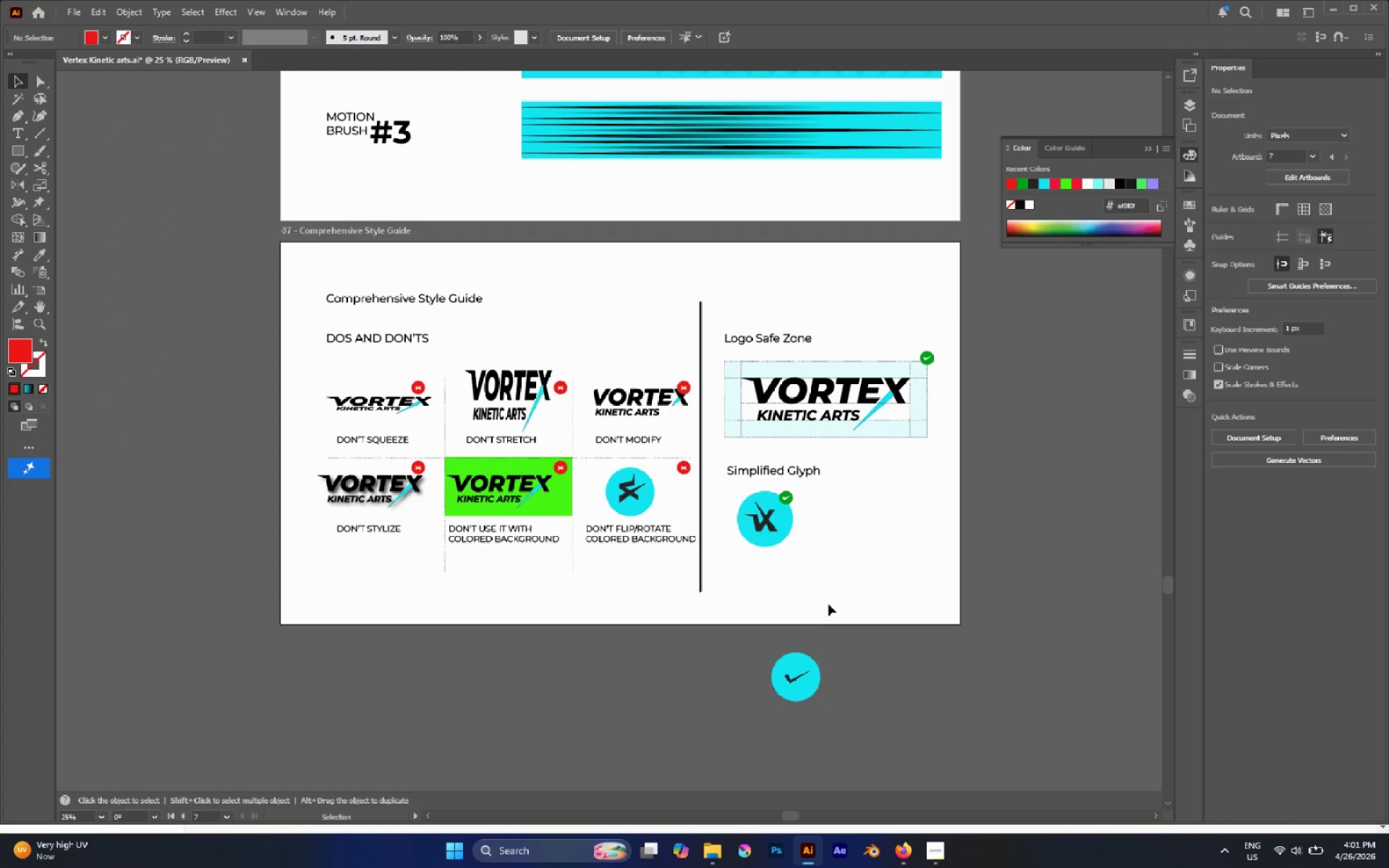 
left_click_drag(start_coordinate=[786, 684], to_coordinate=[1013, 444])
 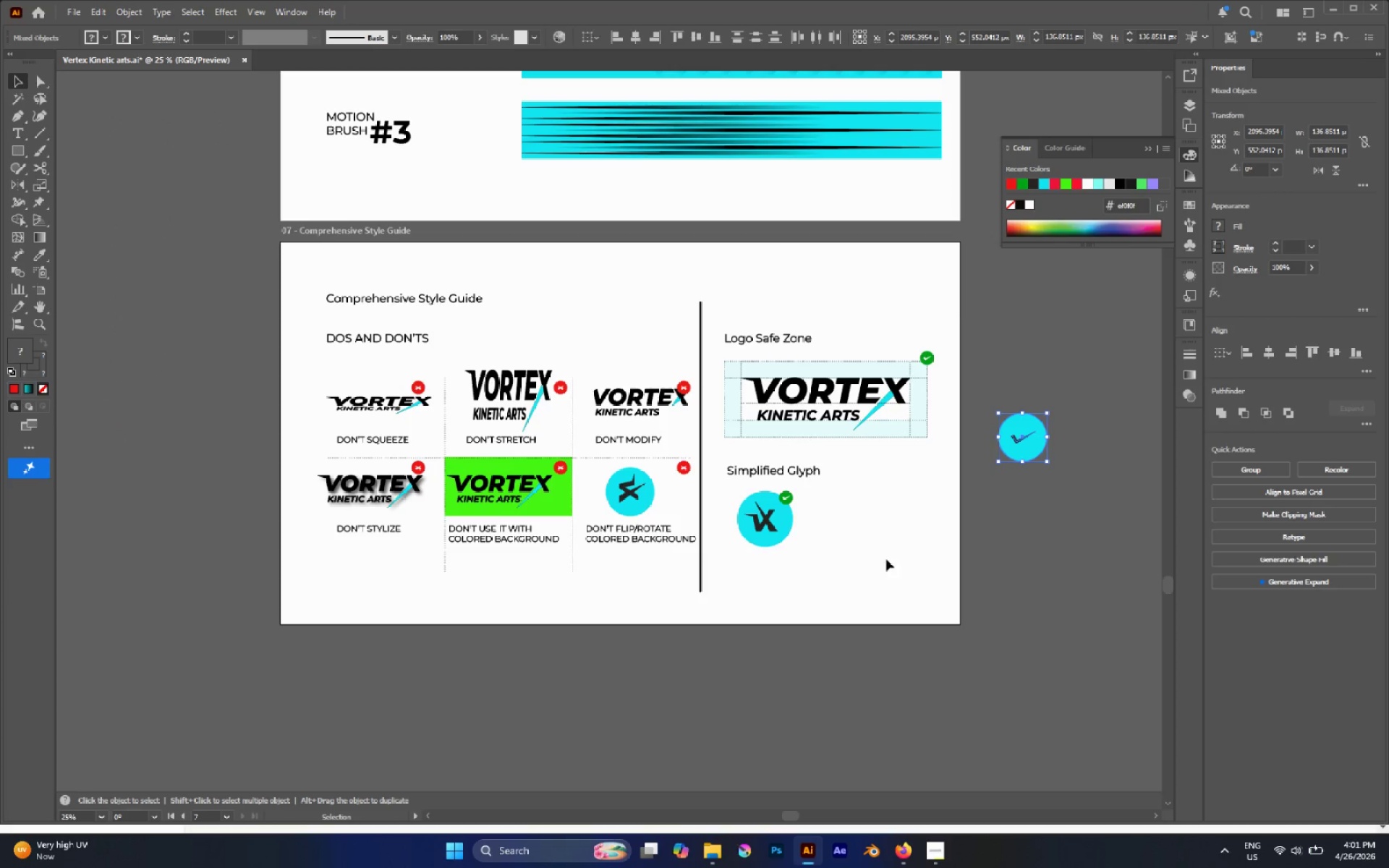 
left_click([895, 552])
 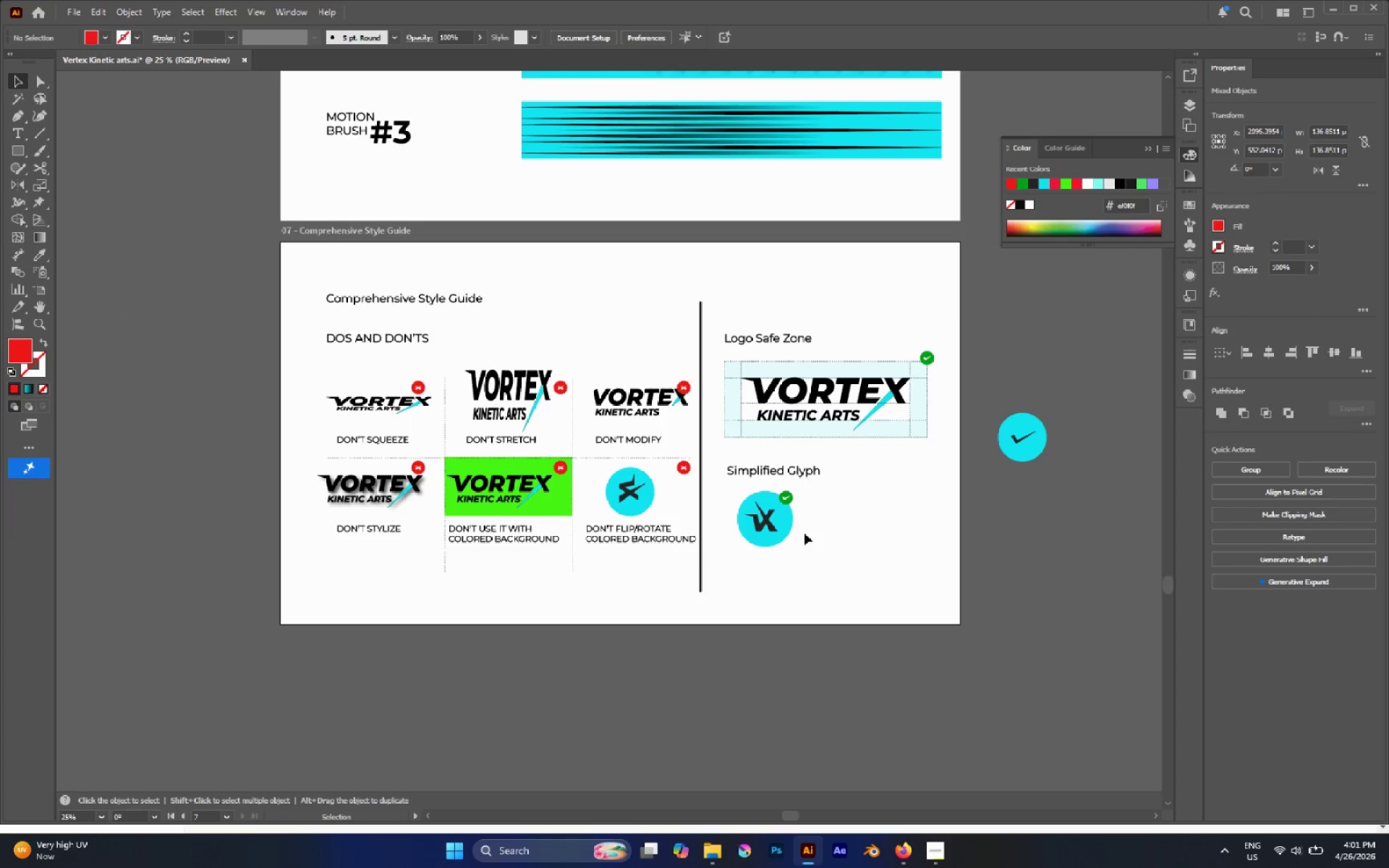 
hold_key(key=AltLeft, duration=0.41)
scroll: coordinate [684, 505], scroll_direction: down, amount: 2.0
 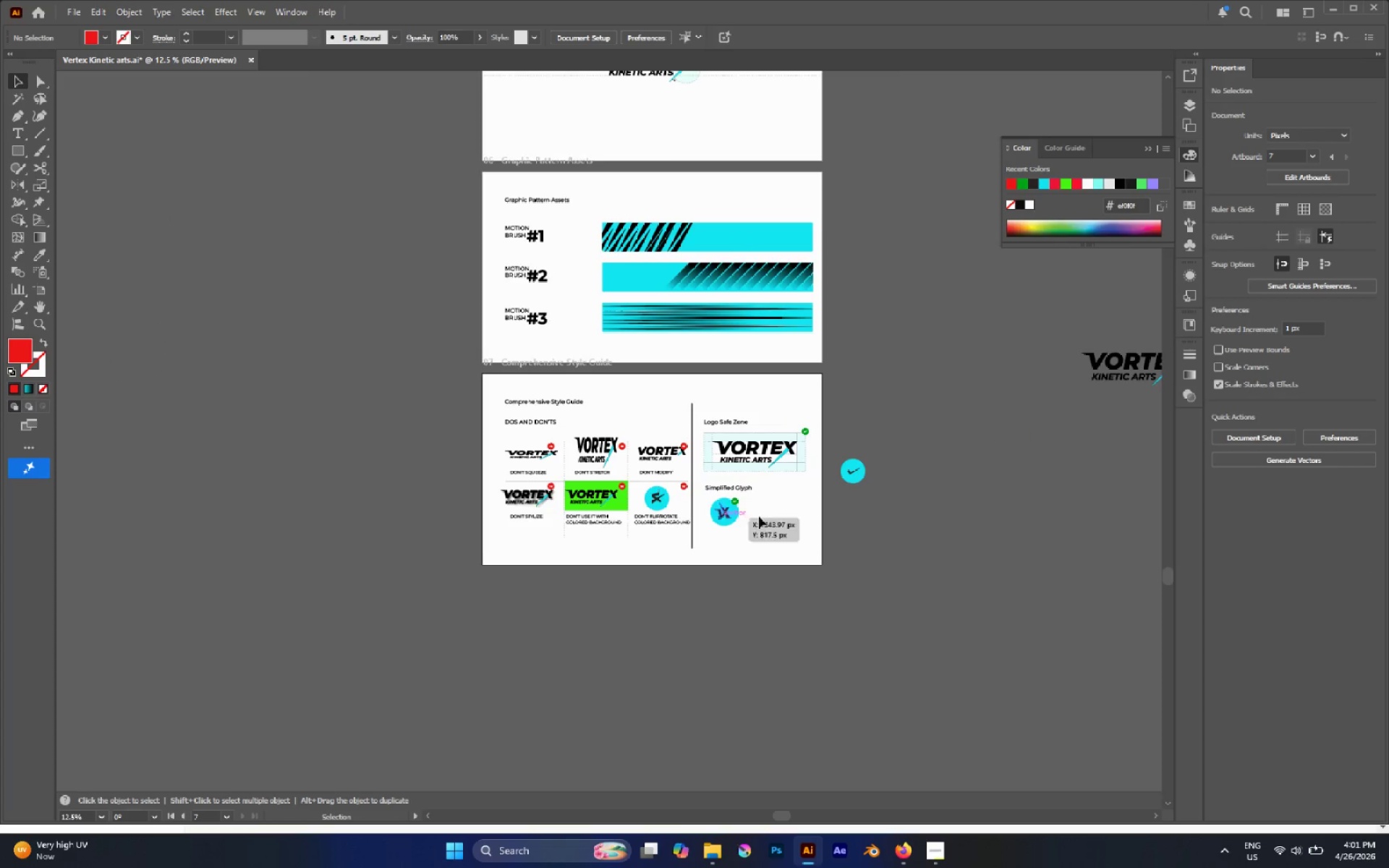 
hold_key(key=AltLeft, duration=0.33)
scroll: coordinate [717, 472], scroll_direction: up, amount: 2.0
 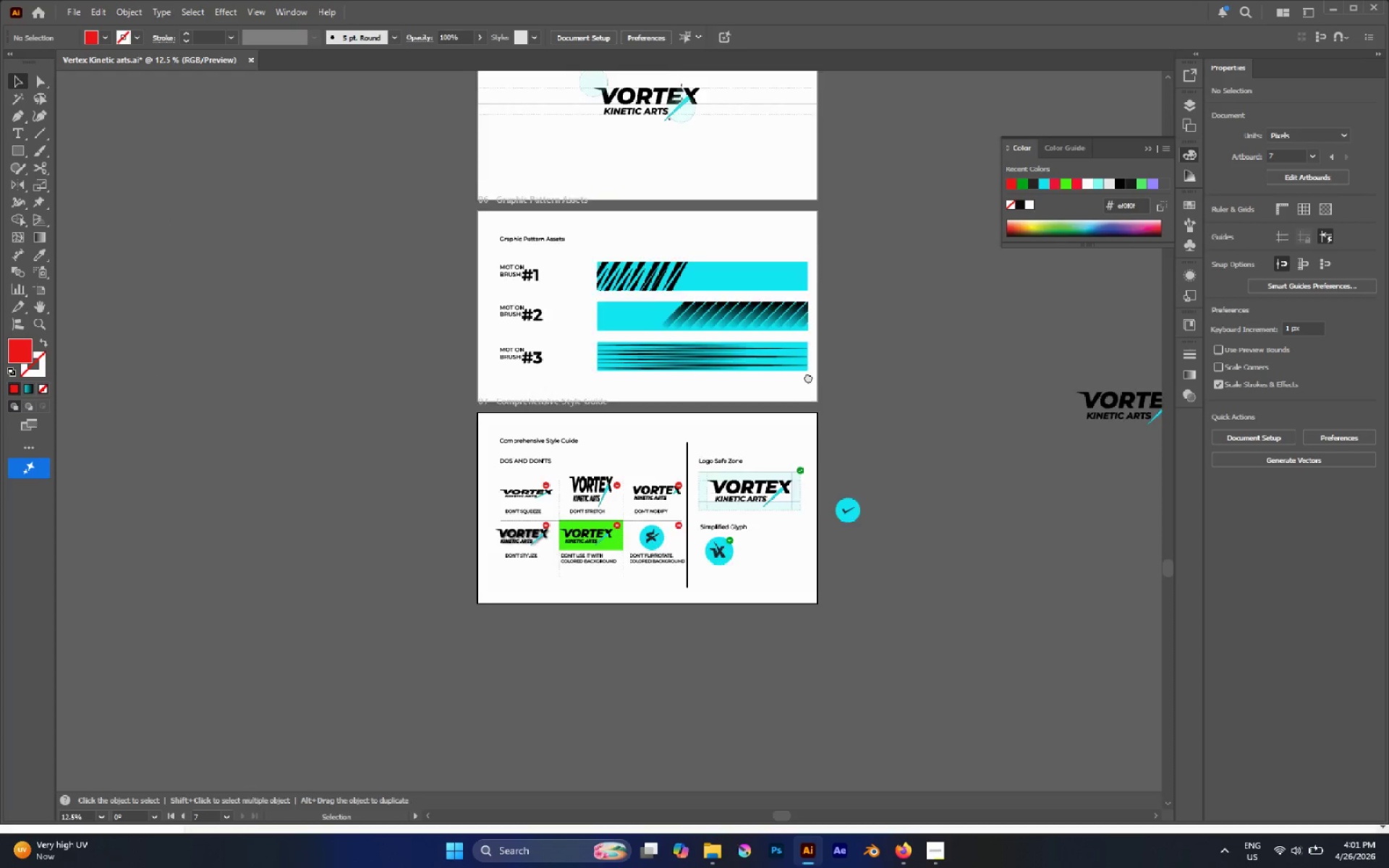 
hold_key(key=AltLeft, duration=0.45)
scroll: coordinate [637, 617], scroll_direction: down, amount: 2.0
 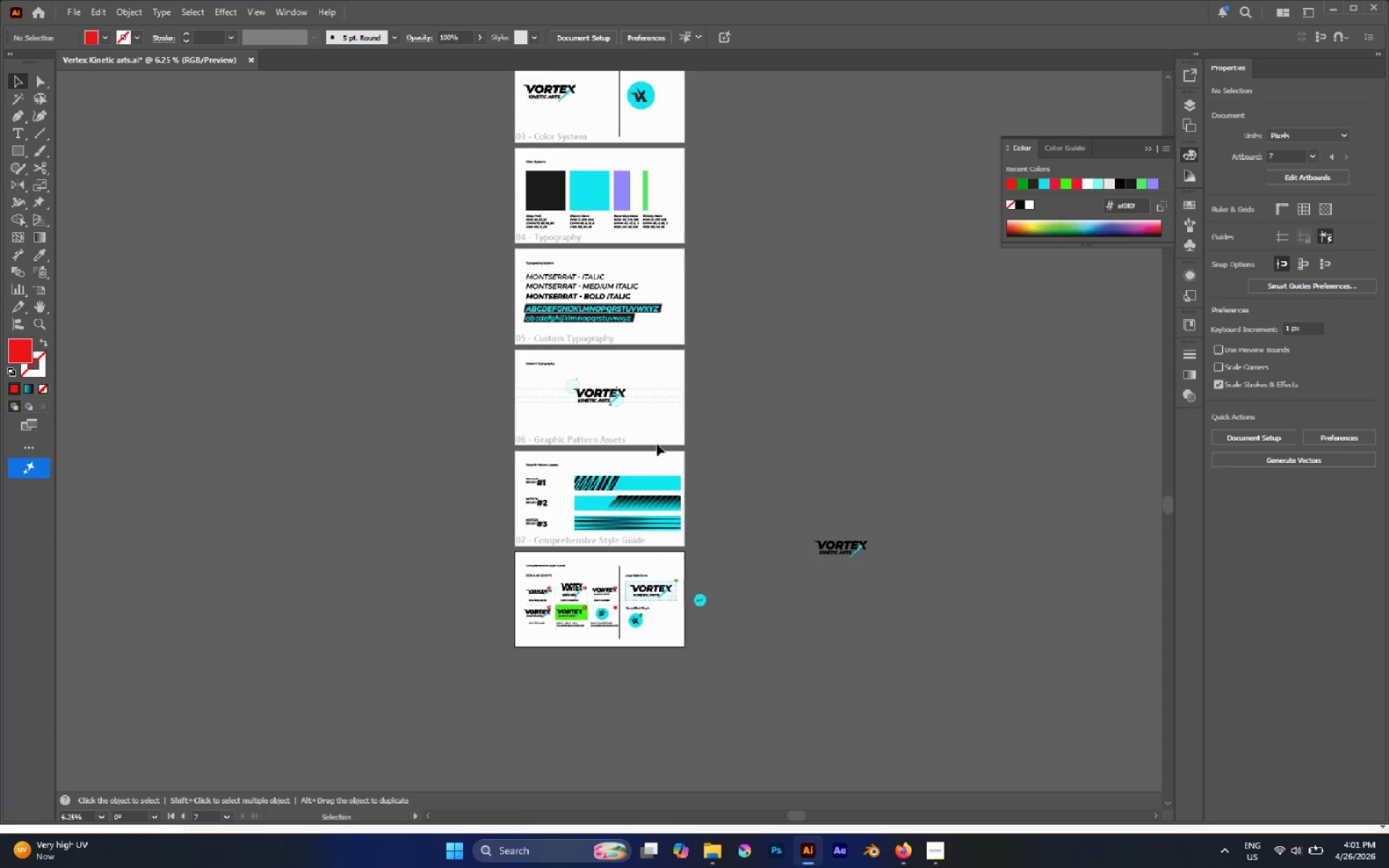 
scroll: coordinate [623, 626], scroll_direction: up, amount: 3.0
 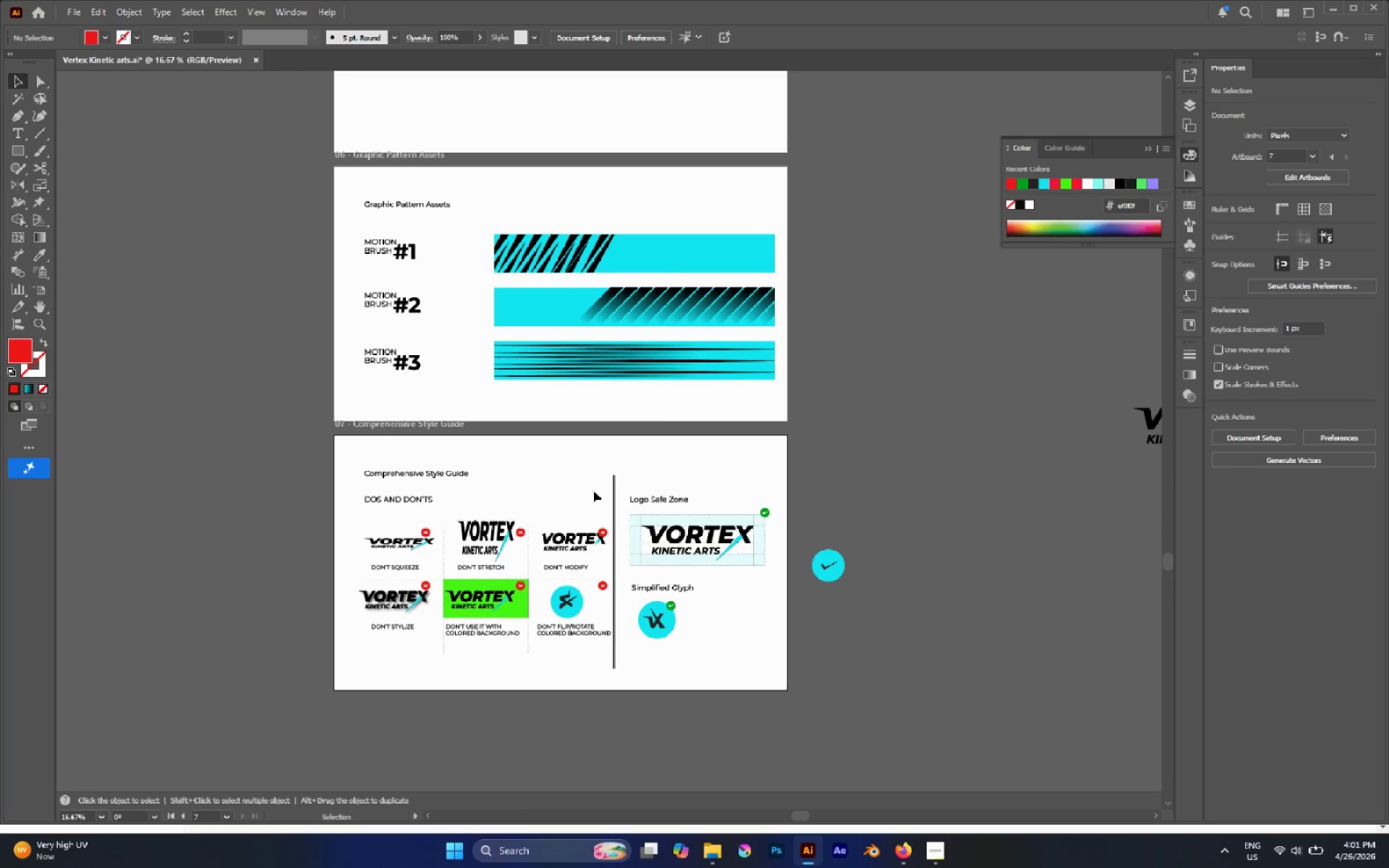 